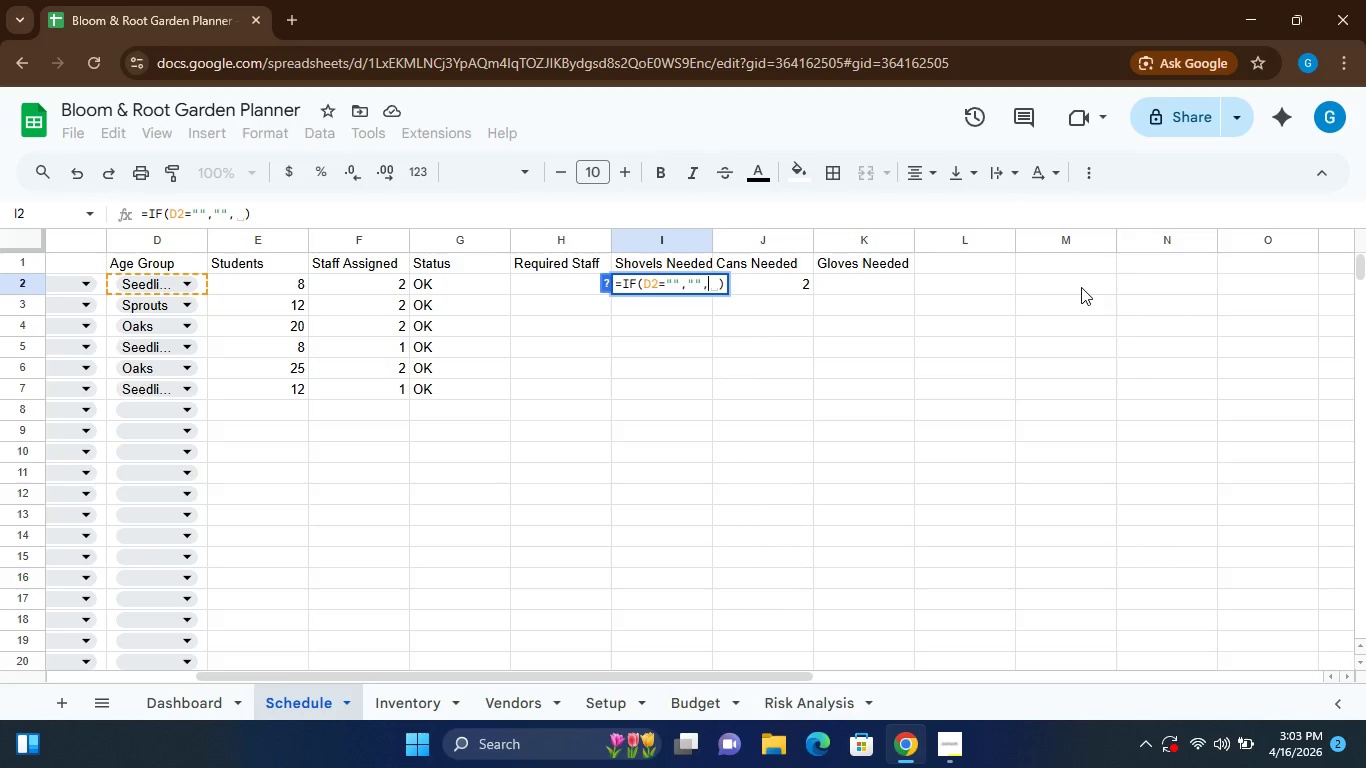 
type(XLOOKUP())
 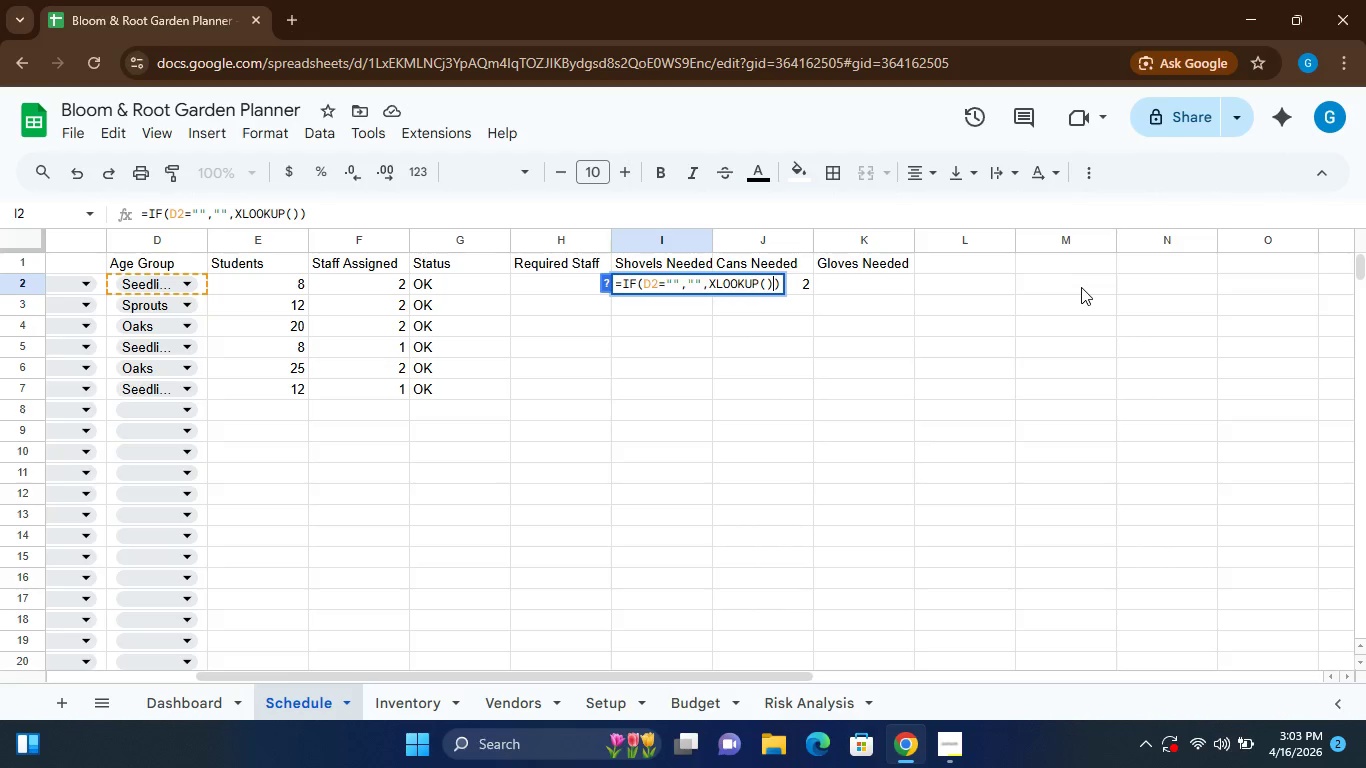 
key(ArrowLeft)
 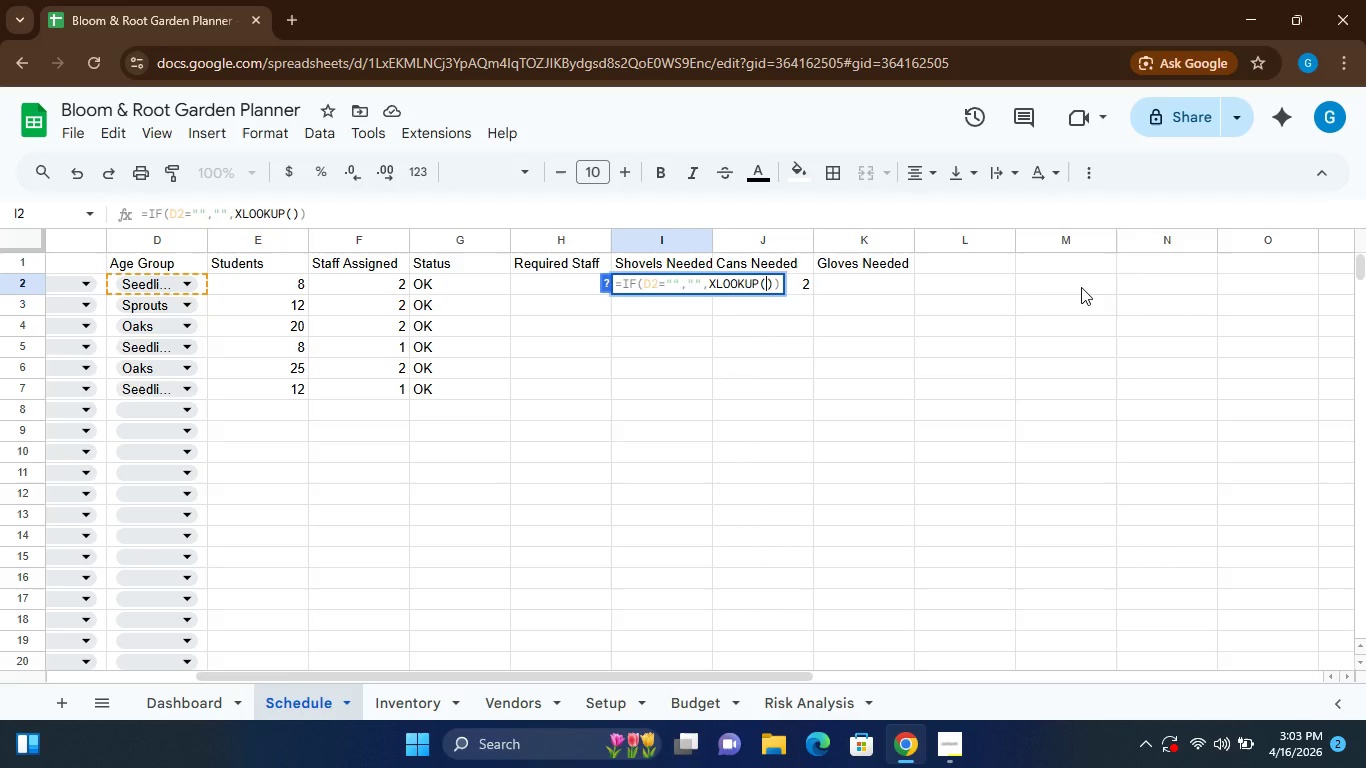 
key(Shift+Semicolon)
 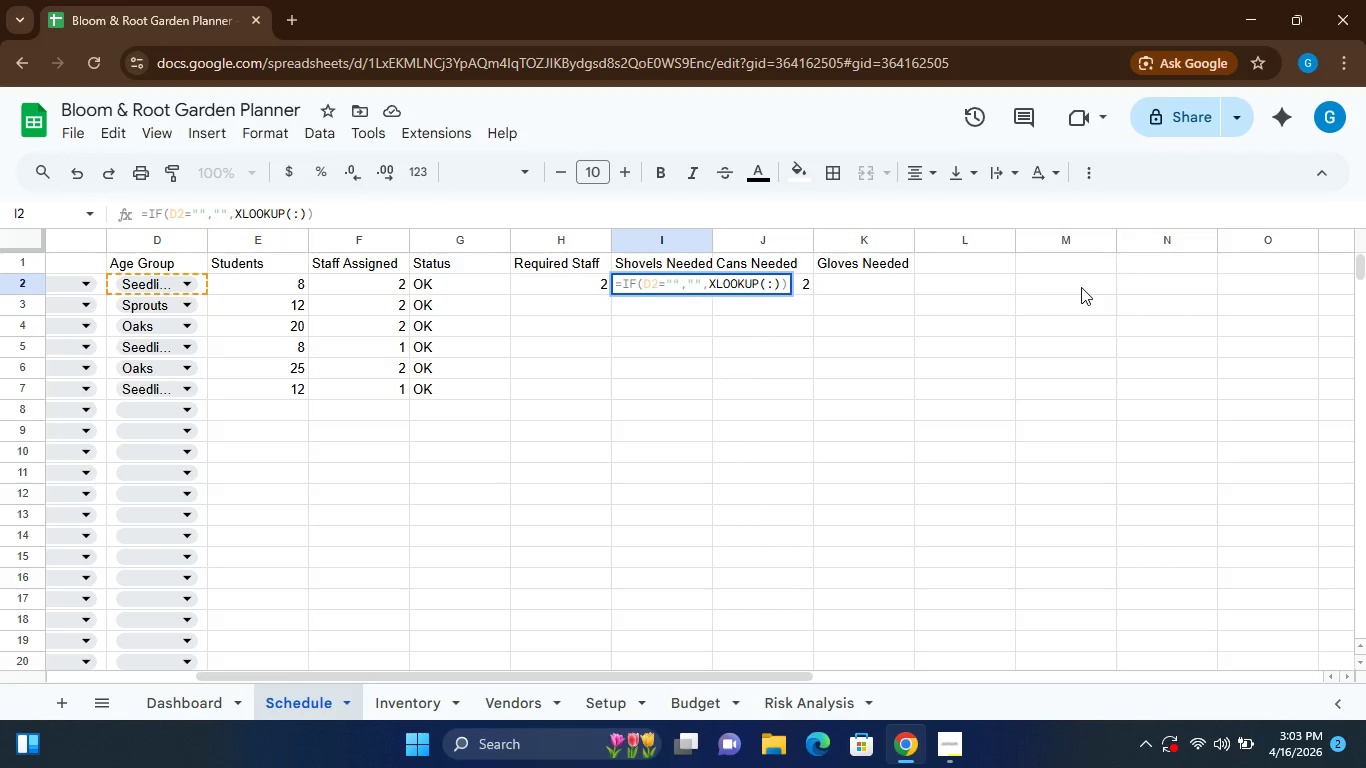 
key(Backspace)
 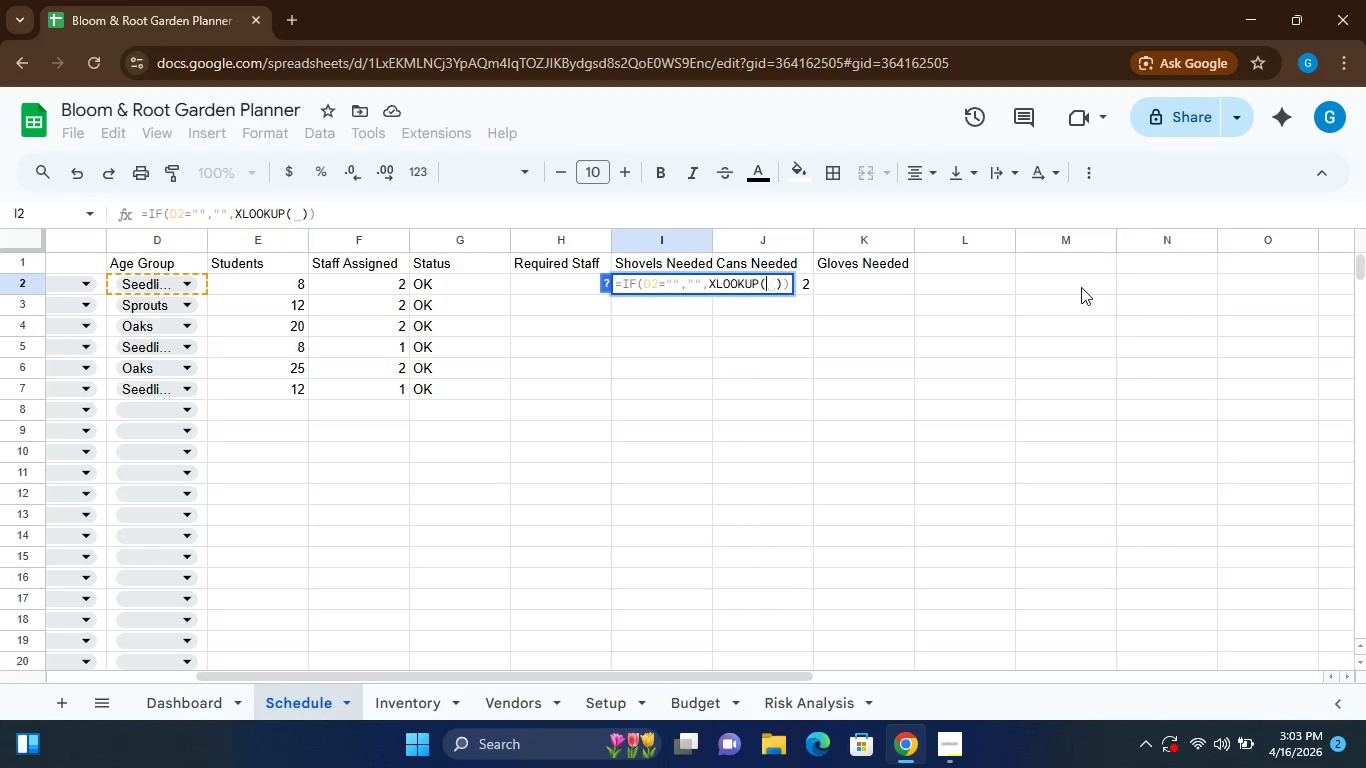 
key(Shift+Quote)
 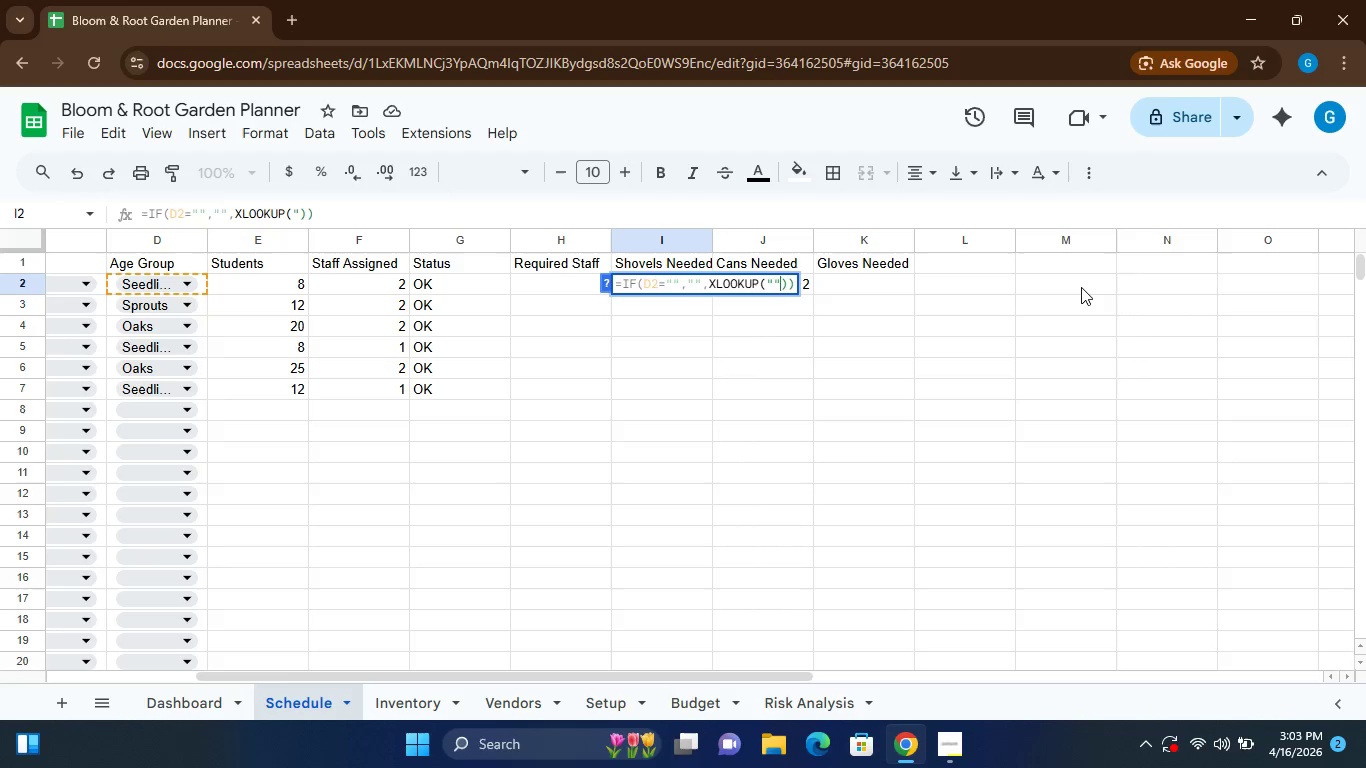 
key(Shift+Quote)
 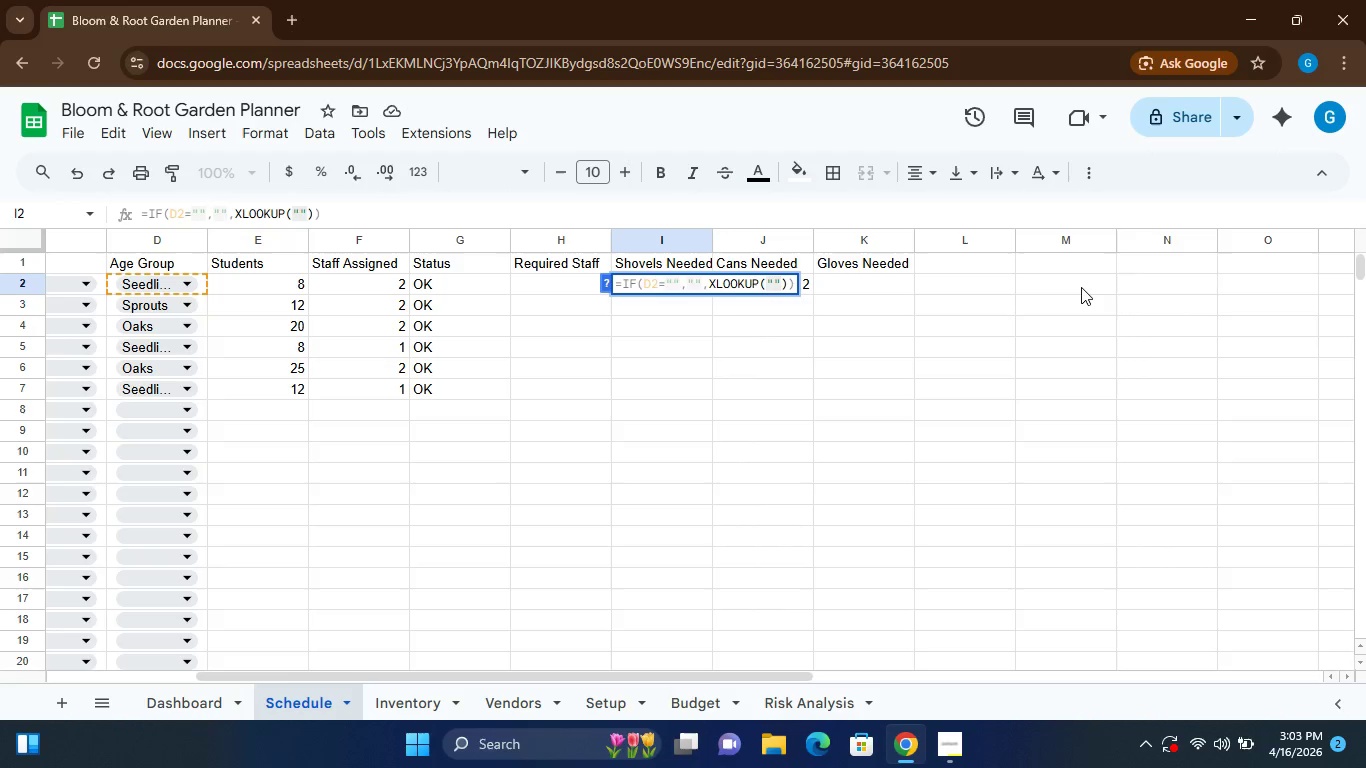 
key(ArrowLeft)
 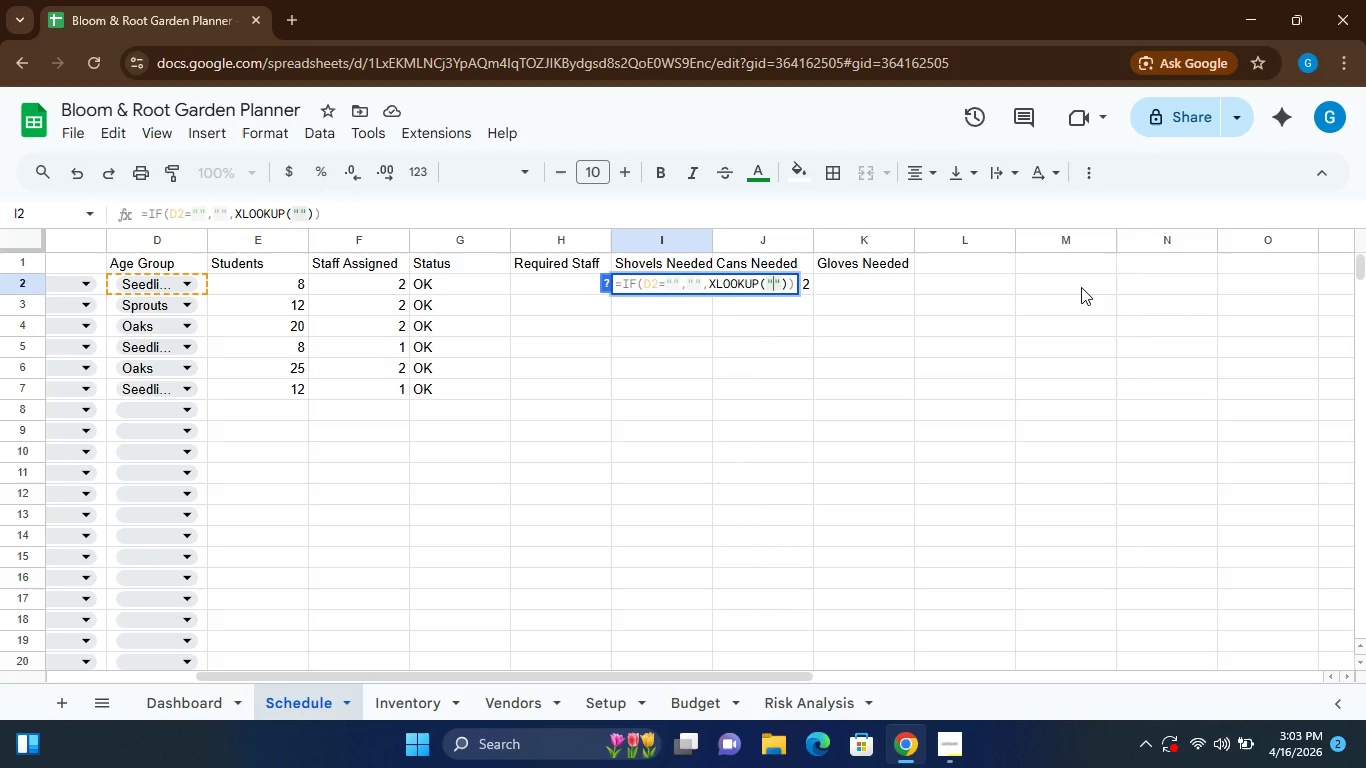 
type(Mini Shovel)
 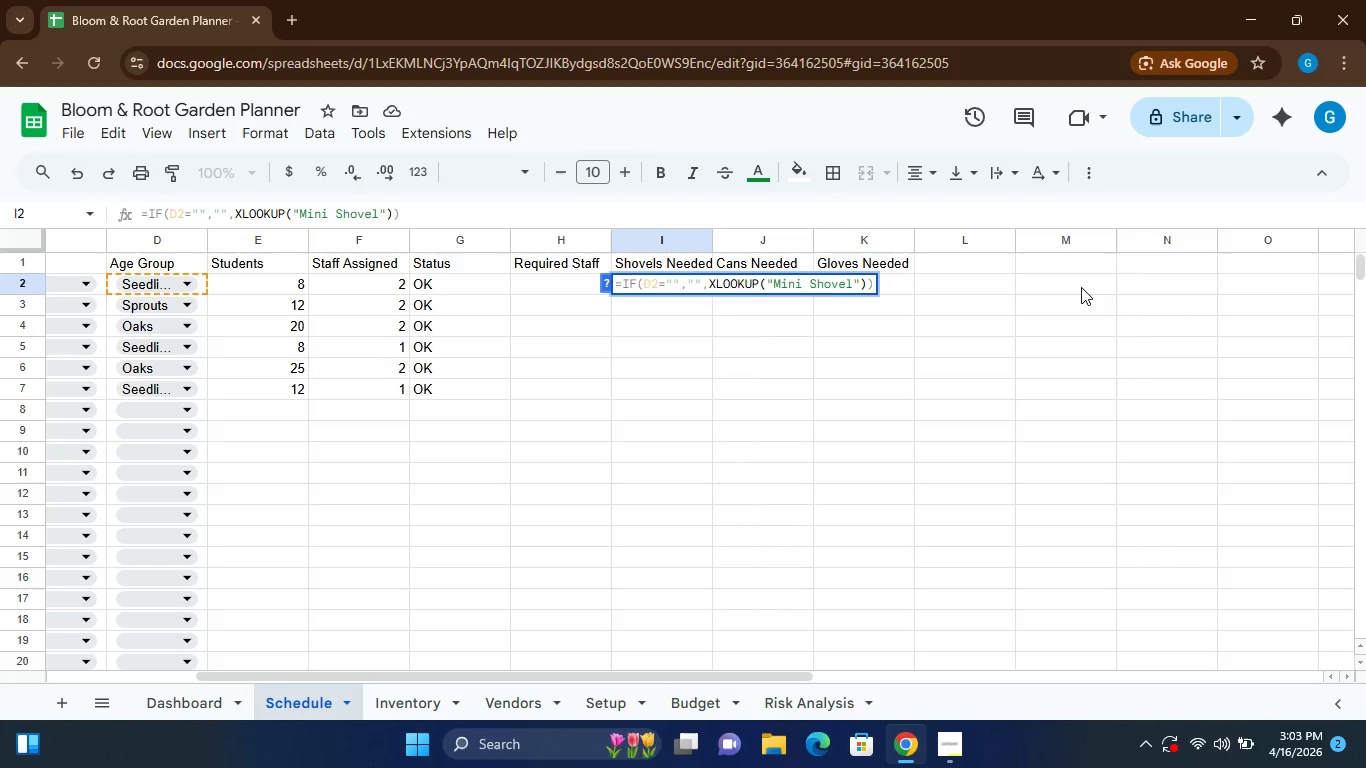 
key(ArrowRight)
 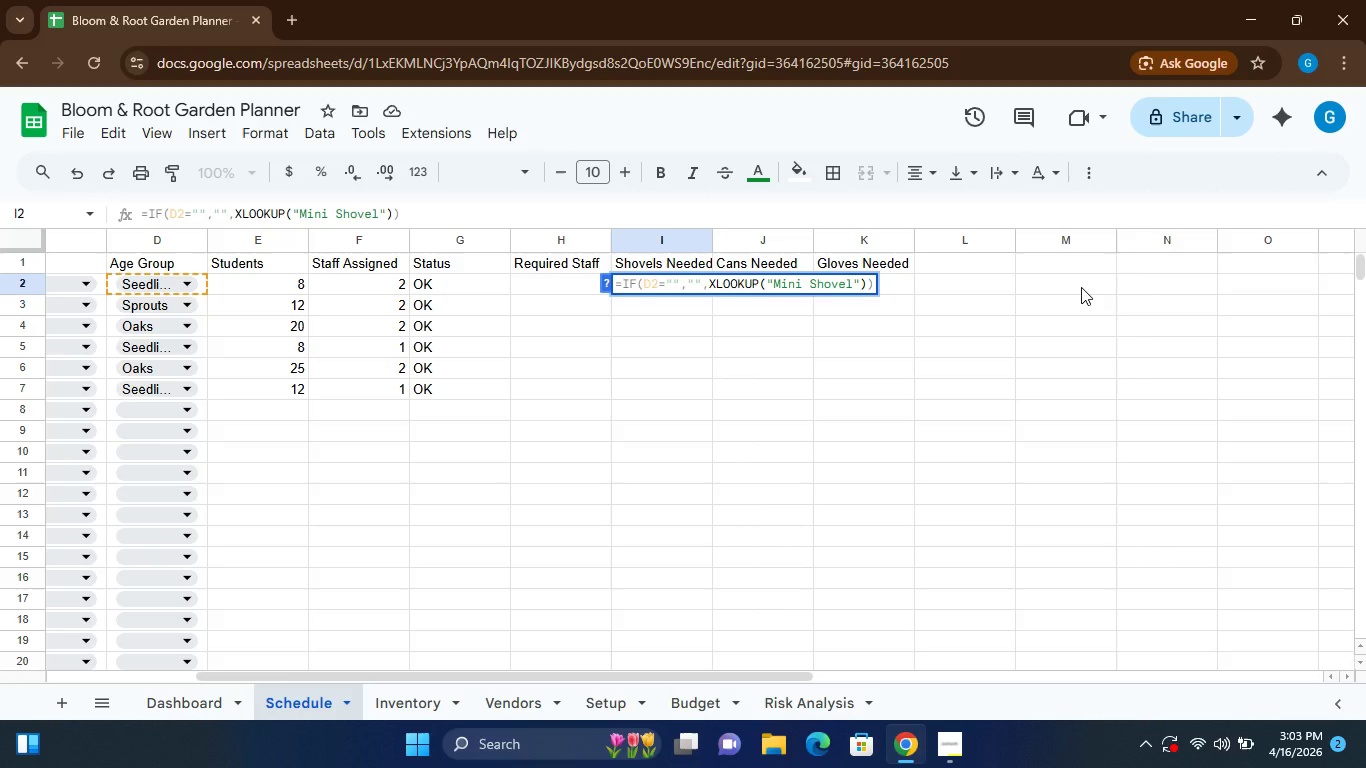 
type(,Inventory!A2:A$)
key(Backspace)
type(4,)
 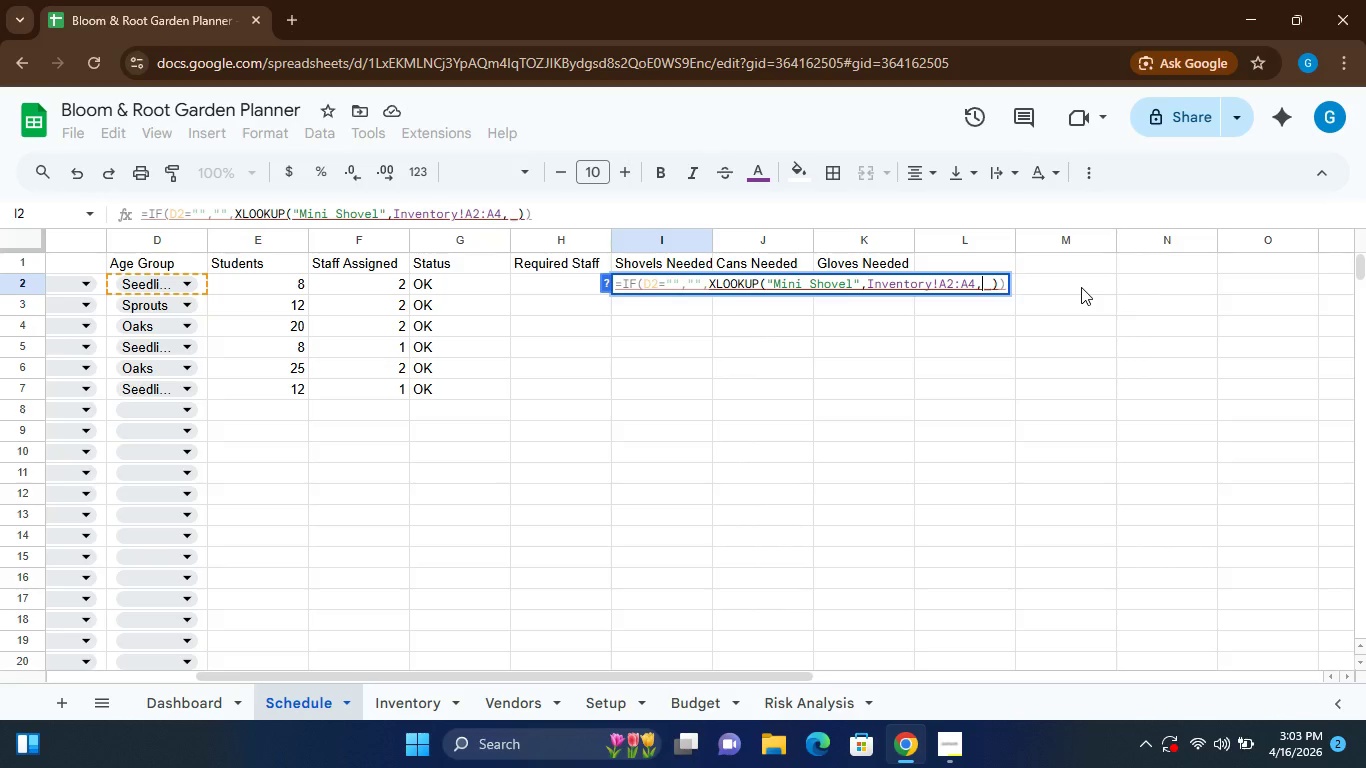 
type(Inventory)
 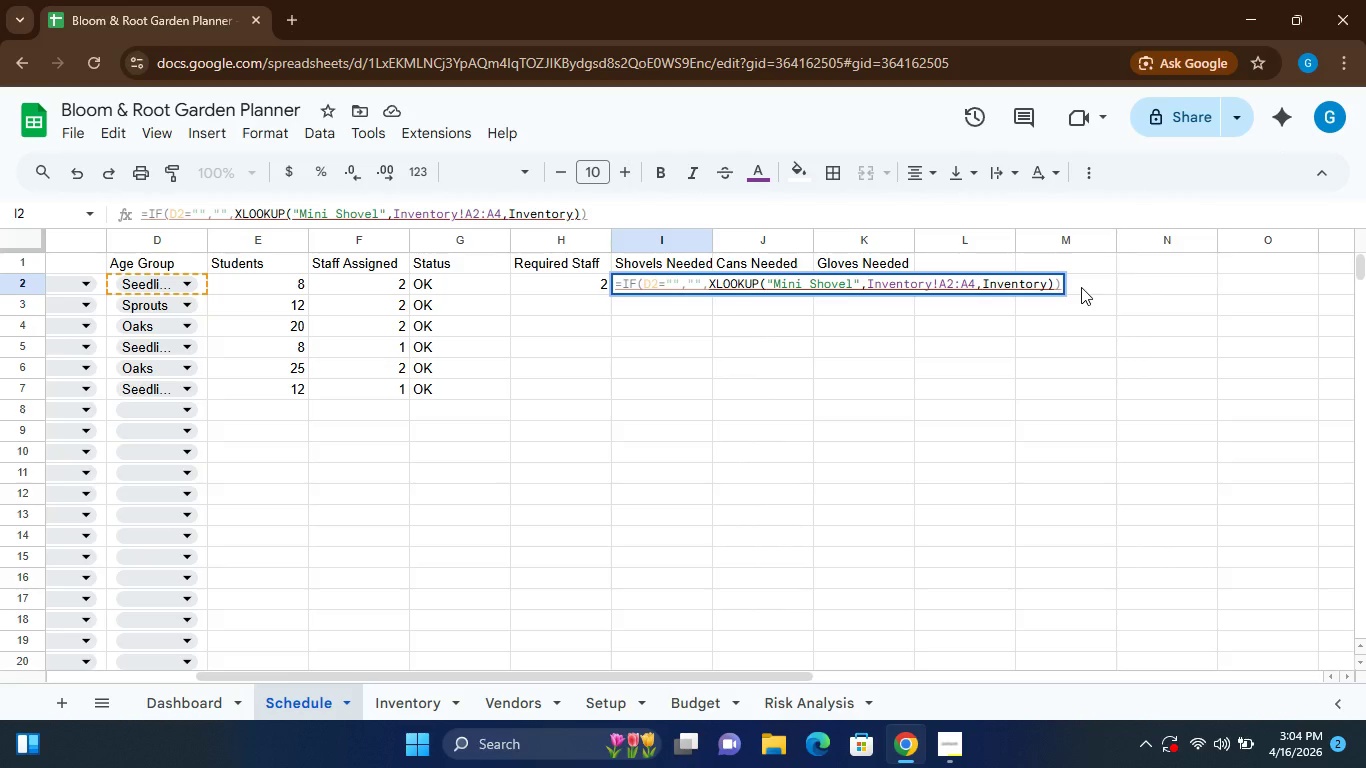 
wait(14.36)
 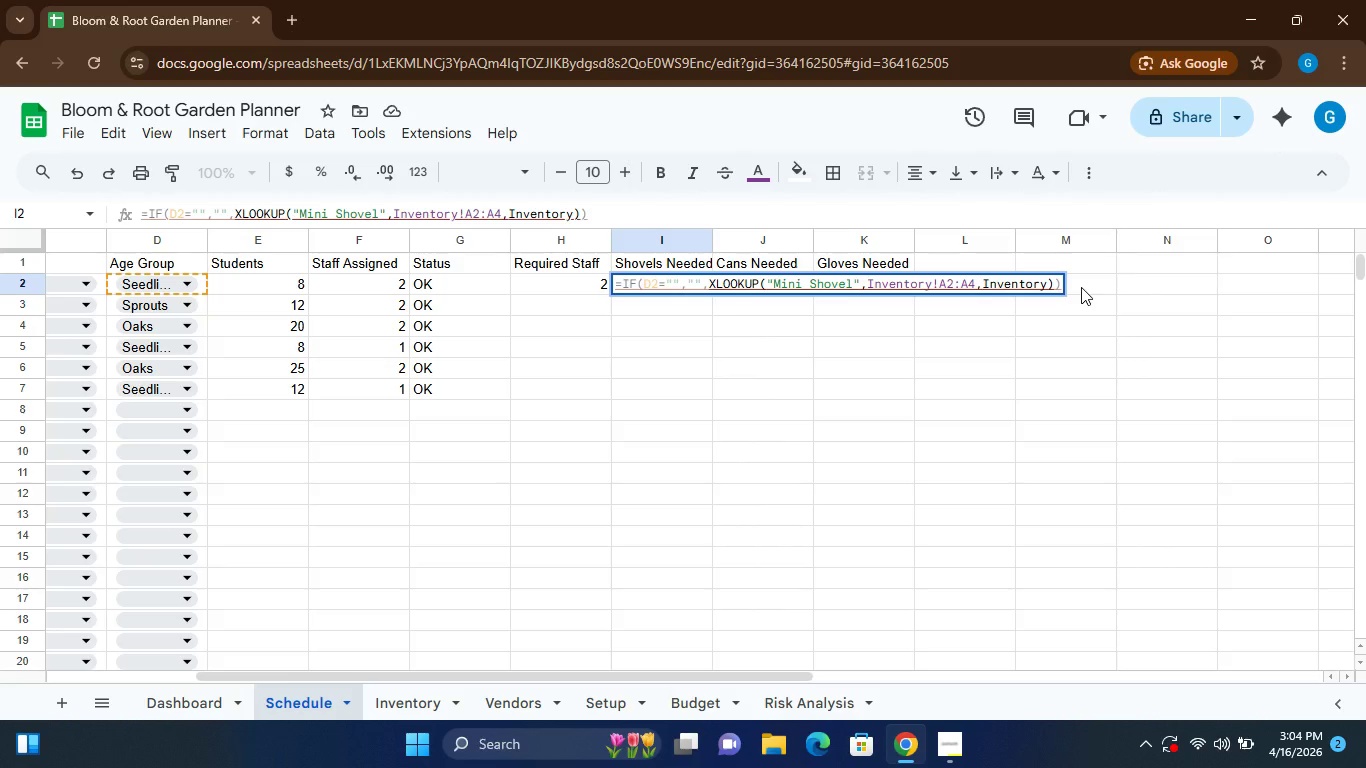 
type(!B2:B4)
 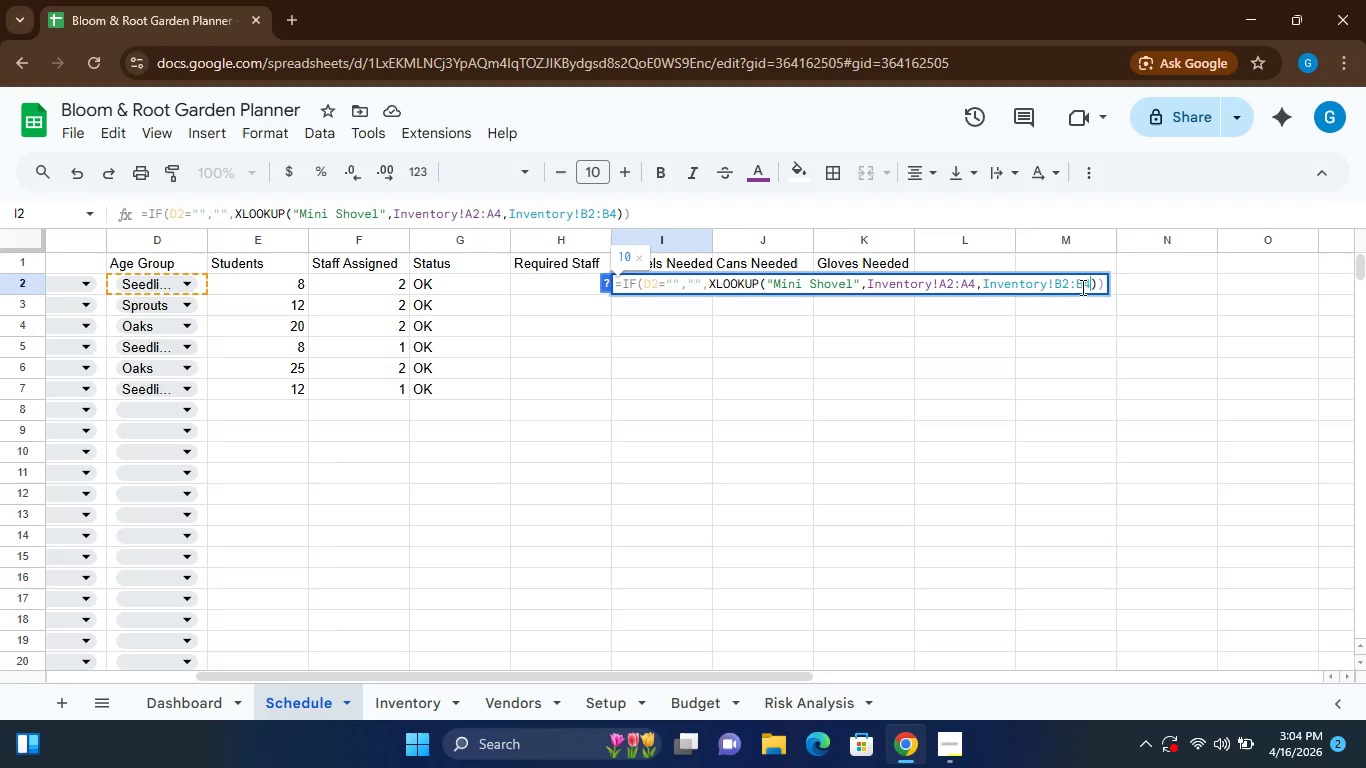 
key(ArrowRight)
 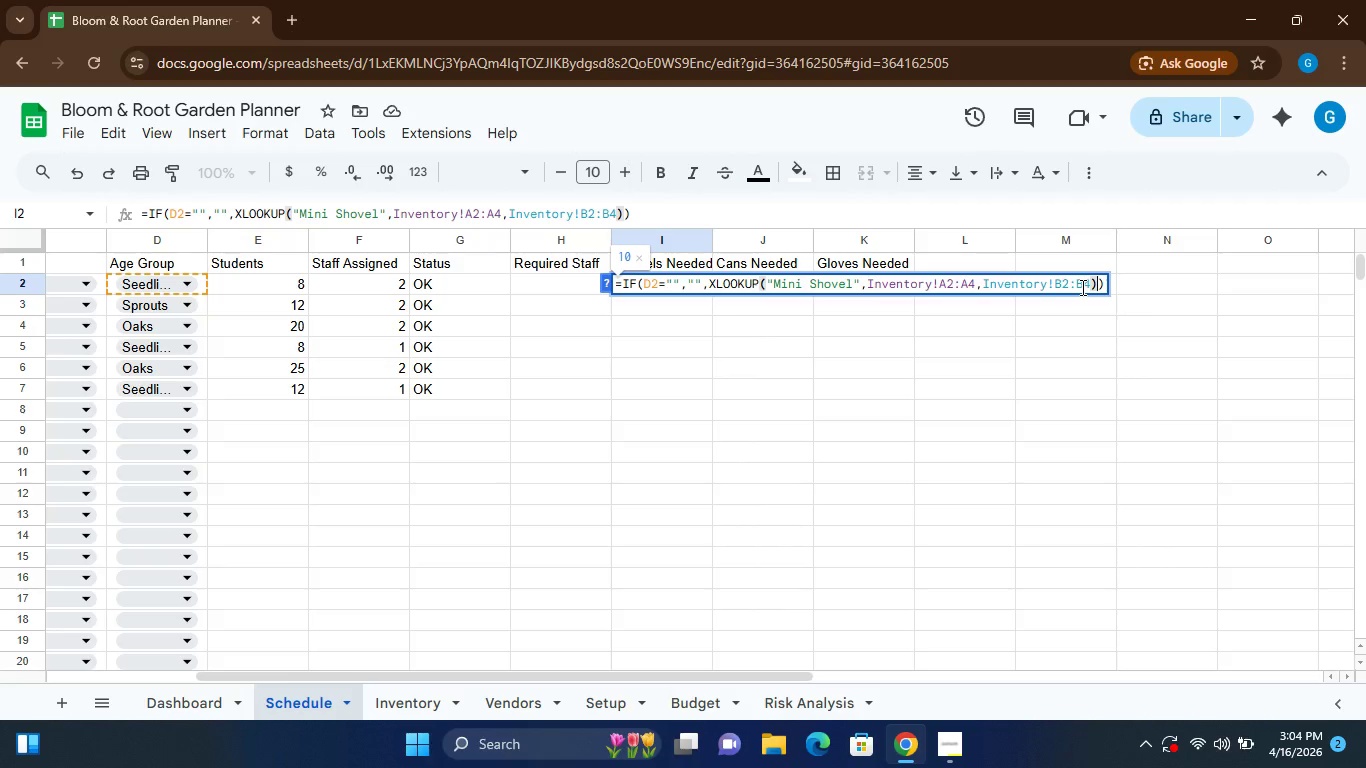 
key(Slash)
 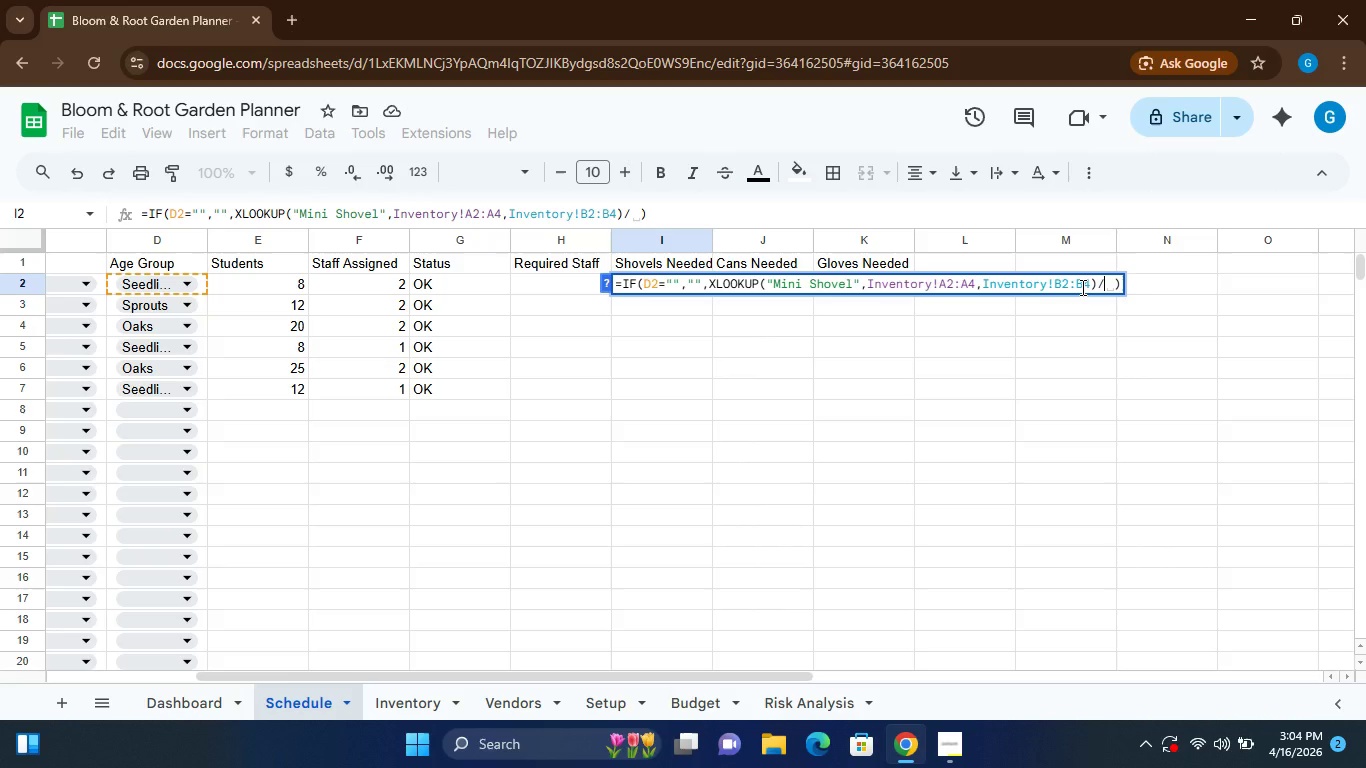 
key(5)
 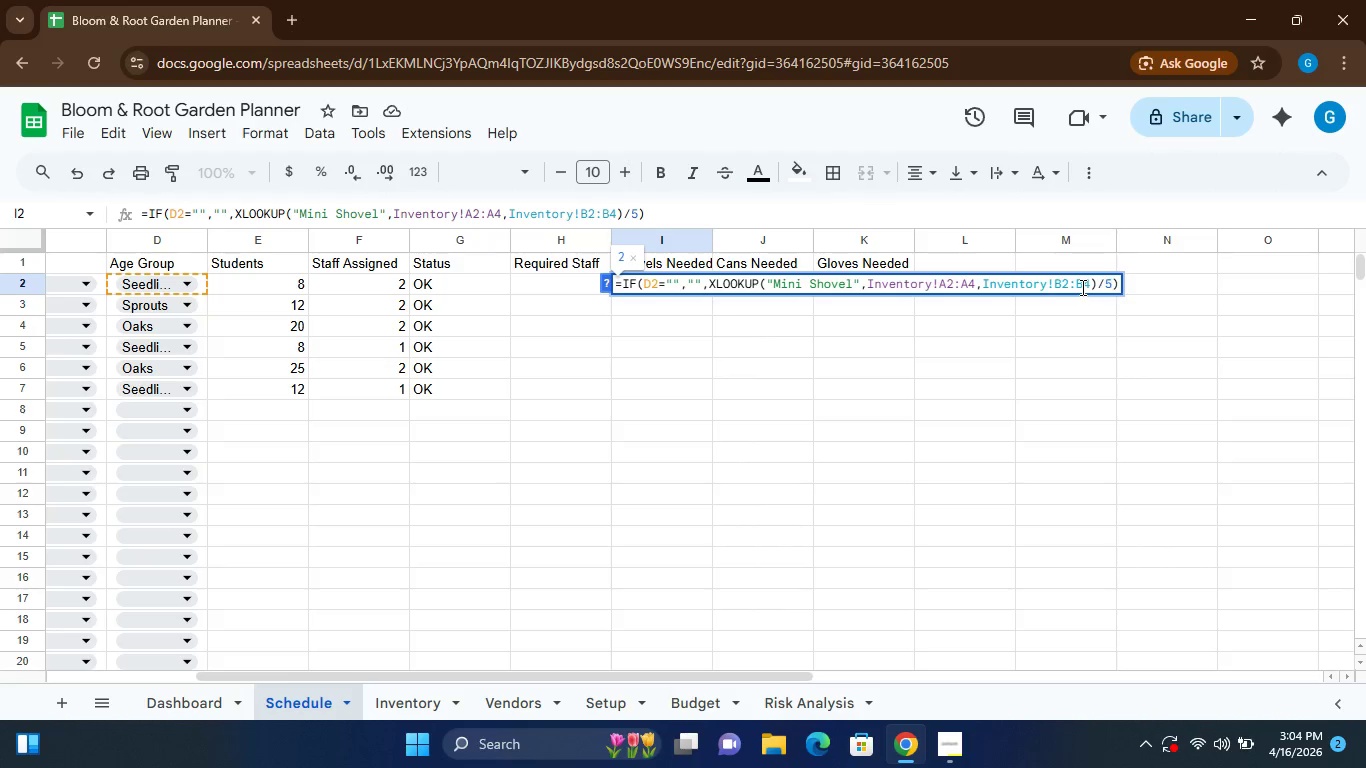 
key(Enter)
 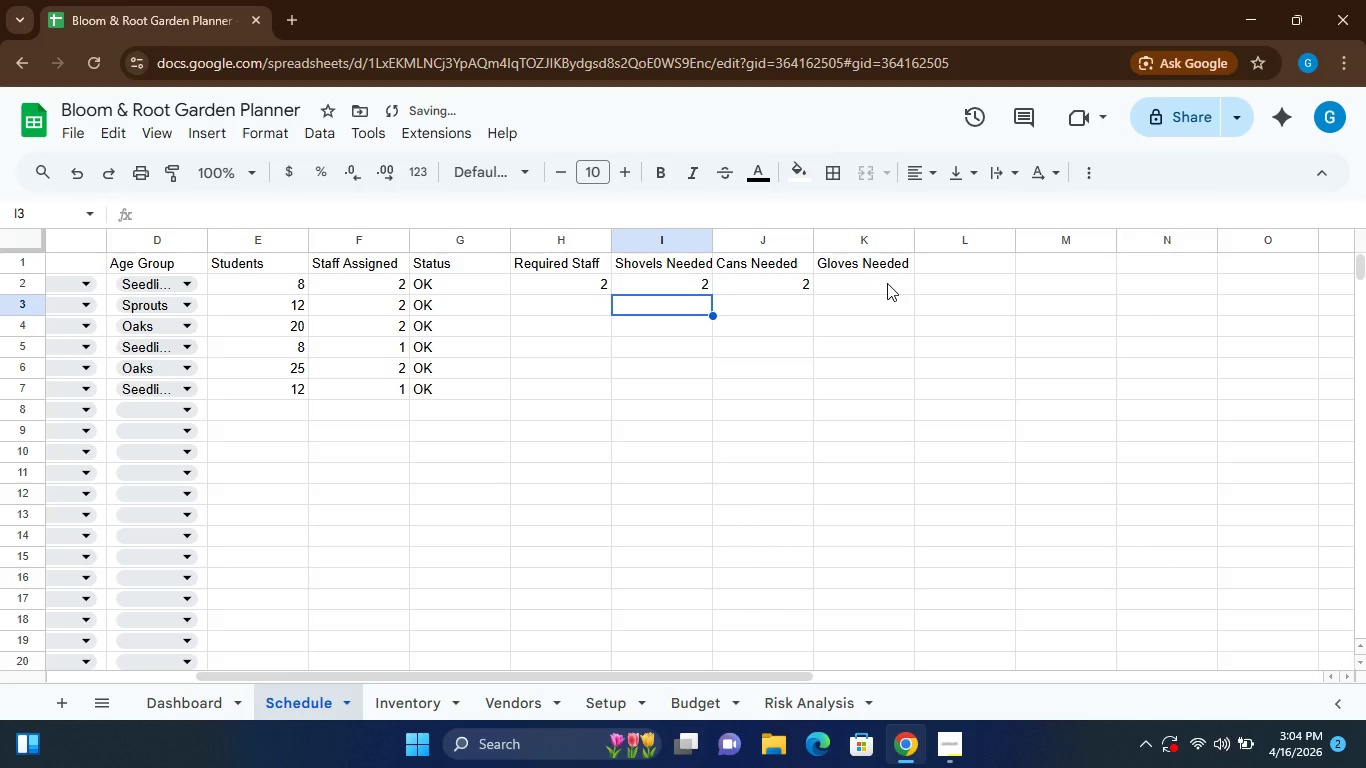 
left_click([884, 276])
 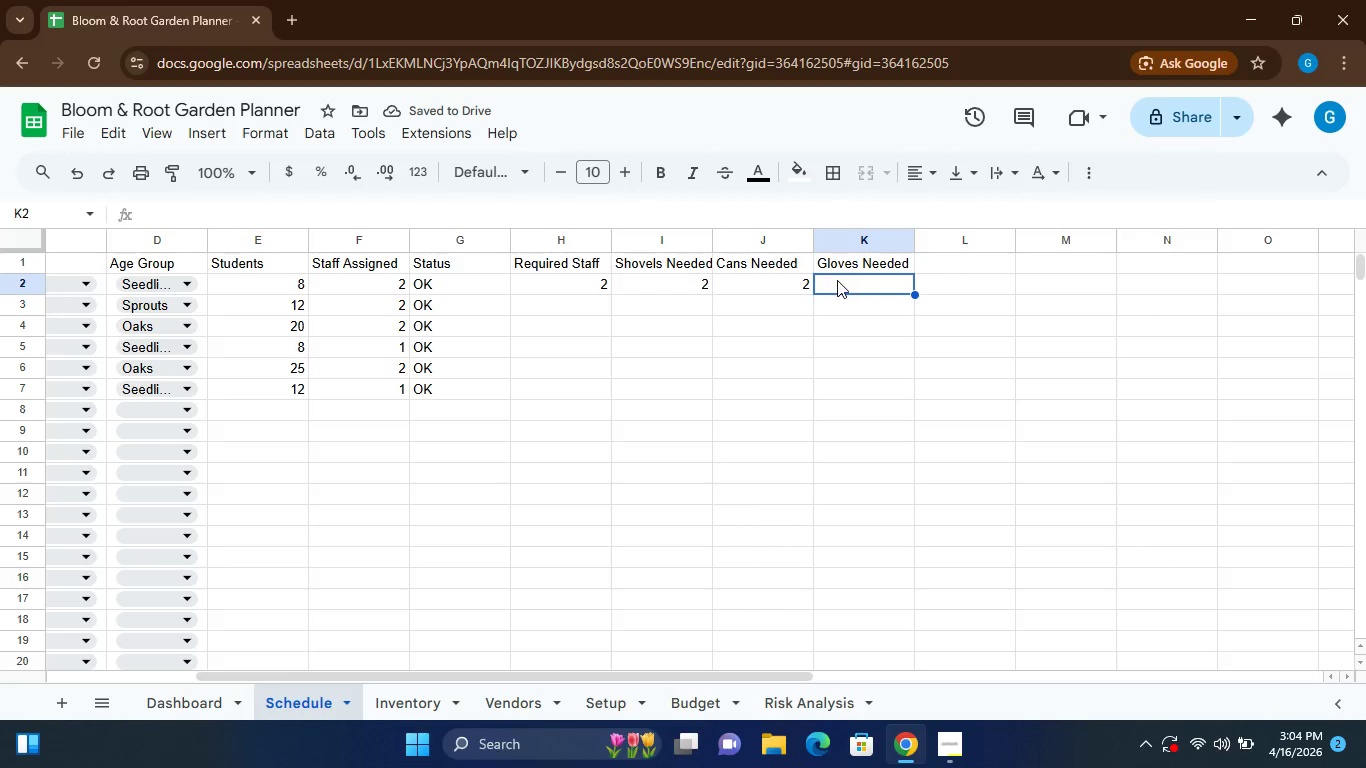 
left_click([837, 280])
 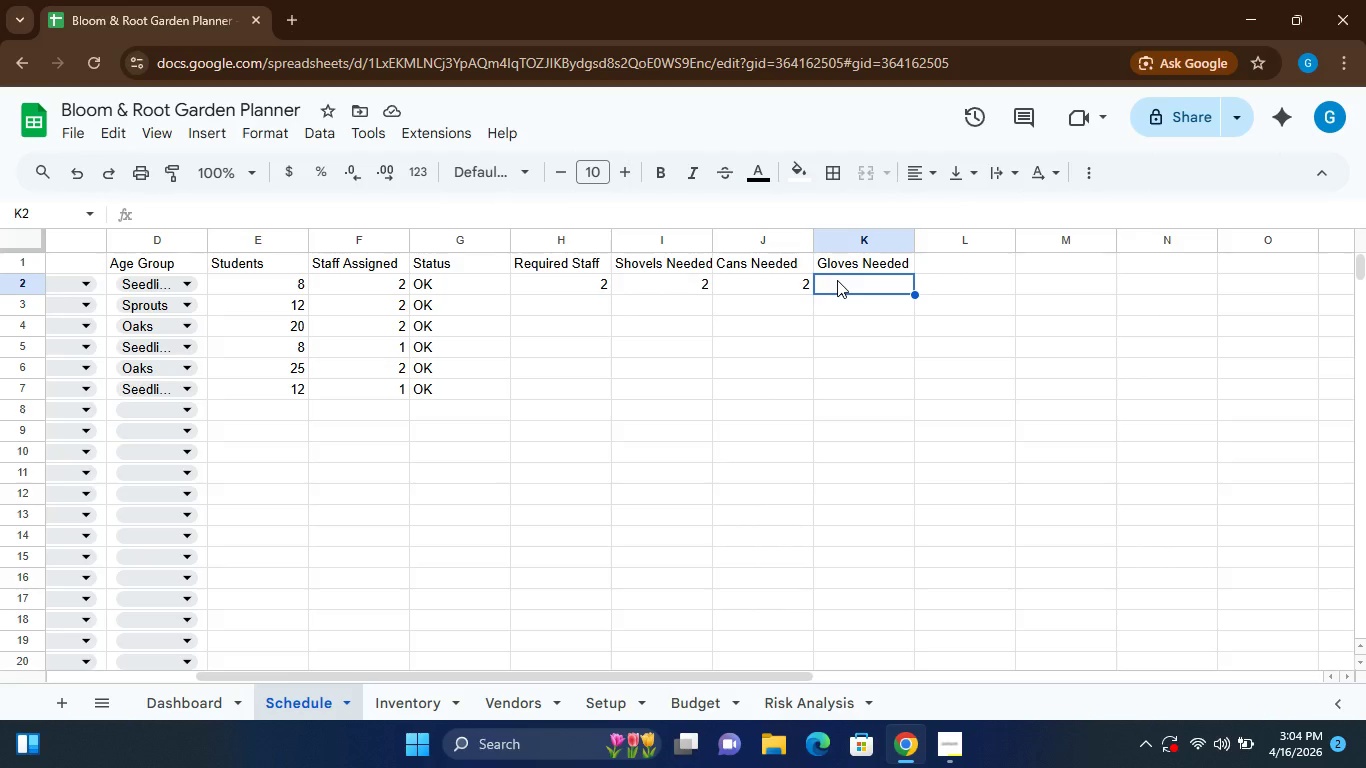 
type(+)
key(Backspace)
type(=IF)
 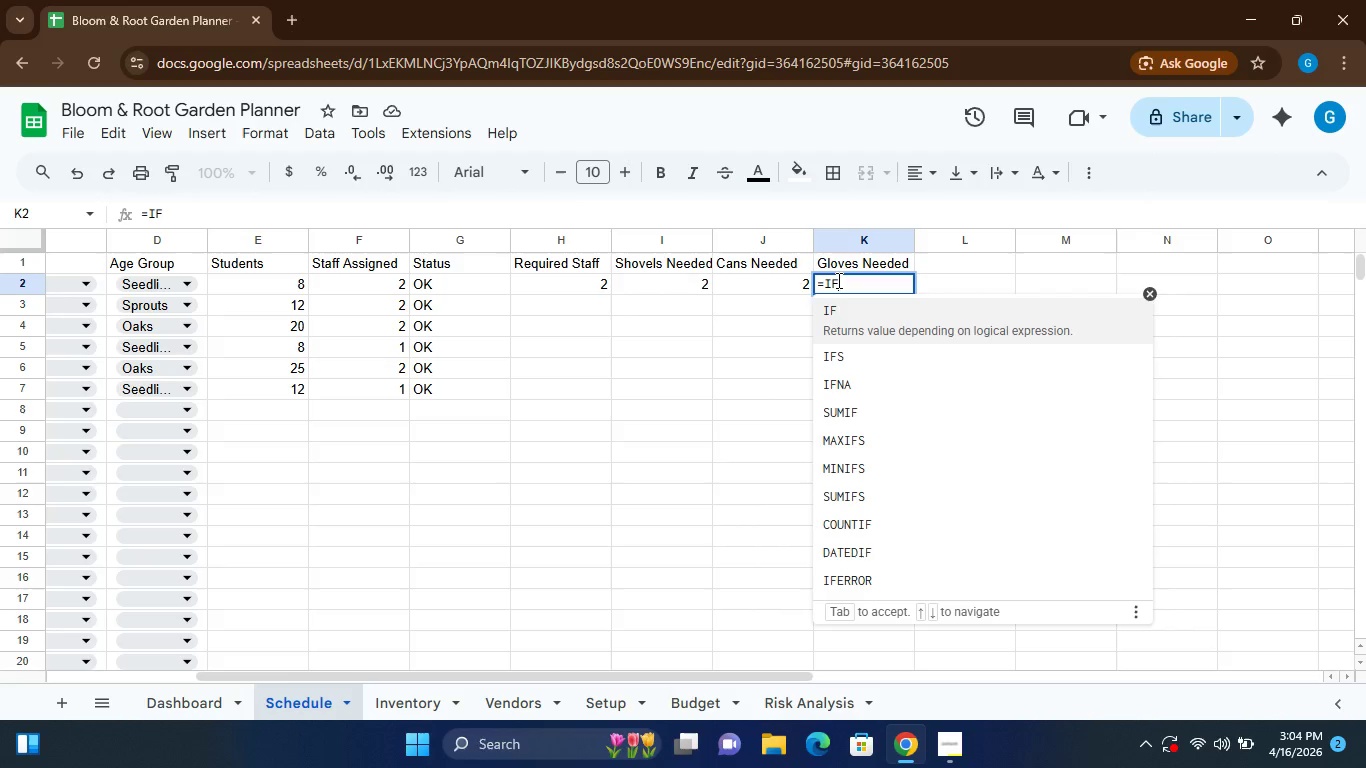 
type(())
 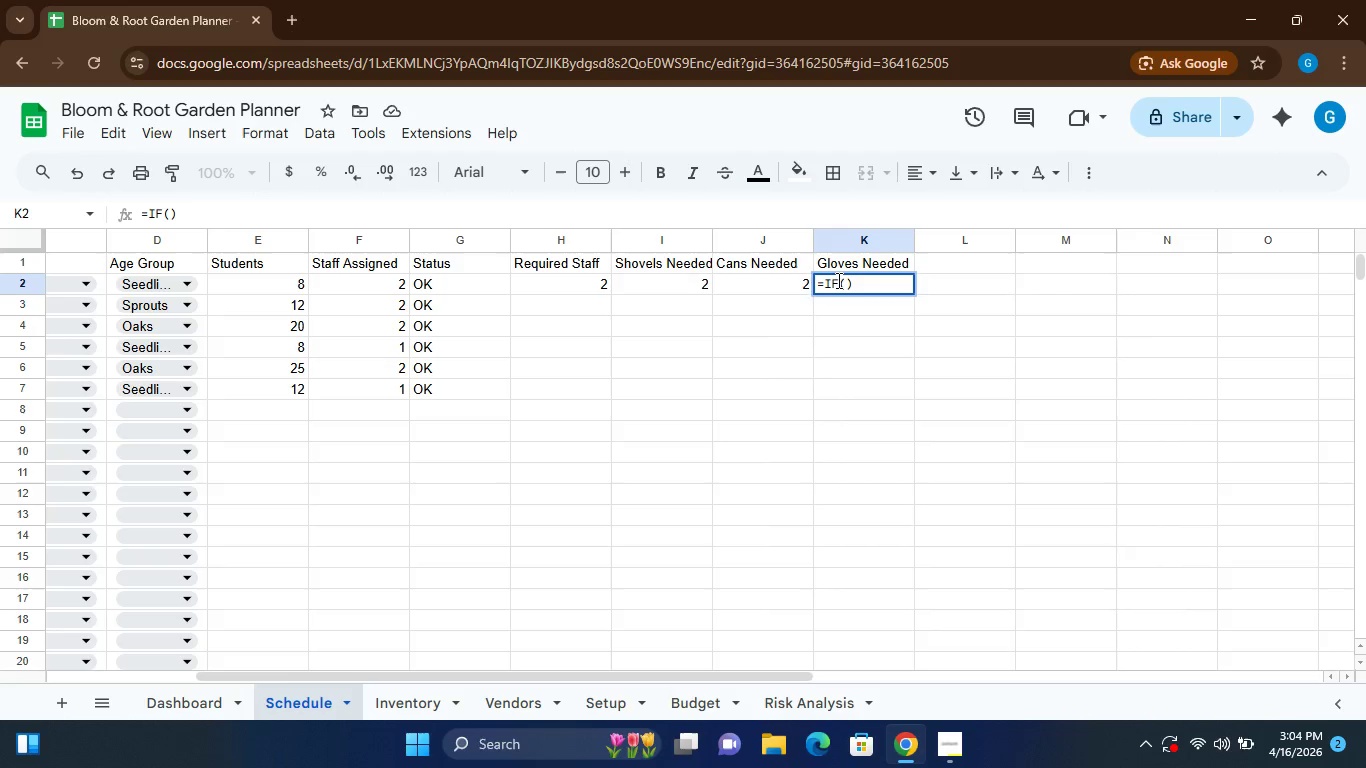 
key(ArrowLeft)
 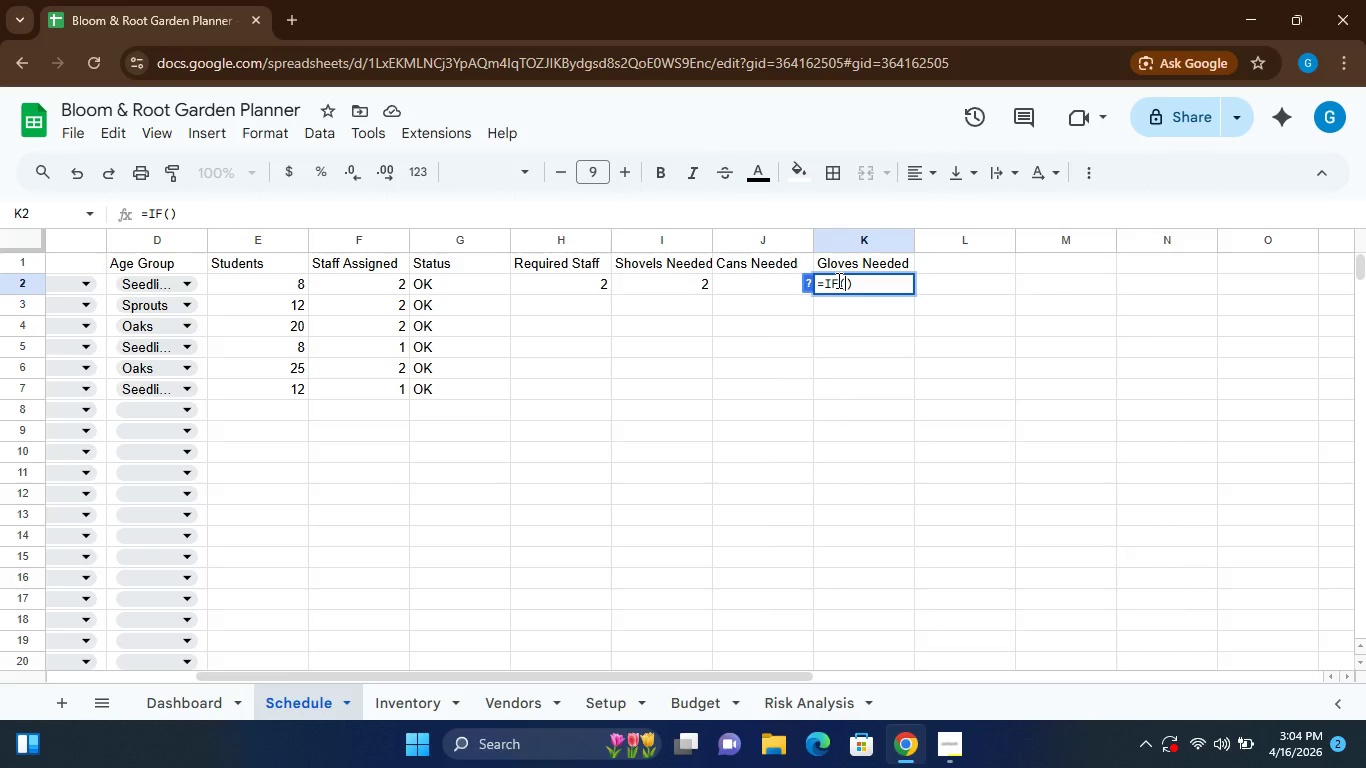 
type(D2="","",)
 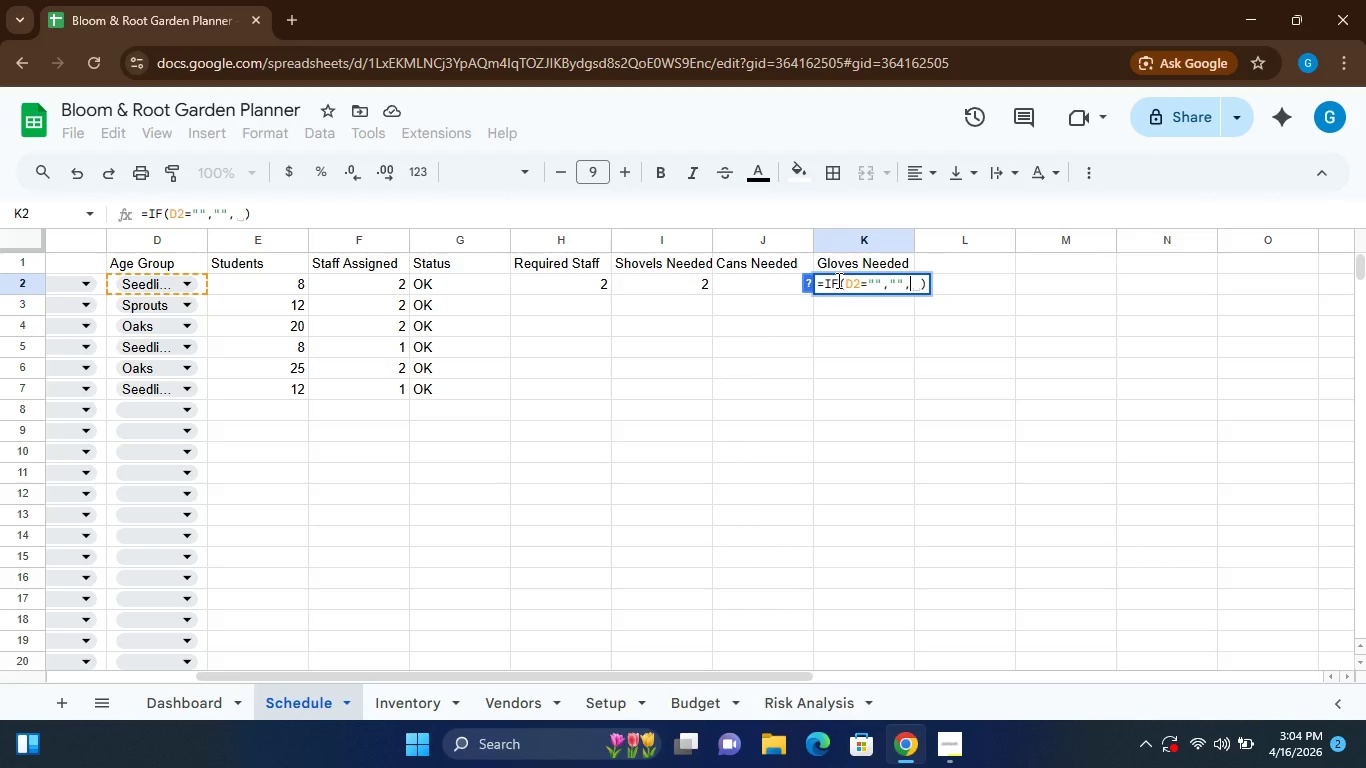 
type(XLOOKUP())
 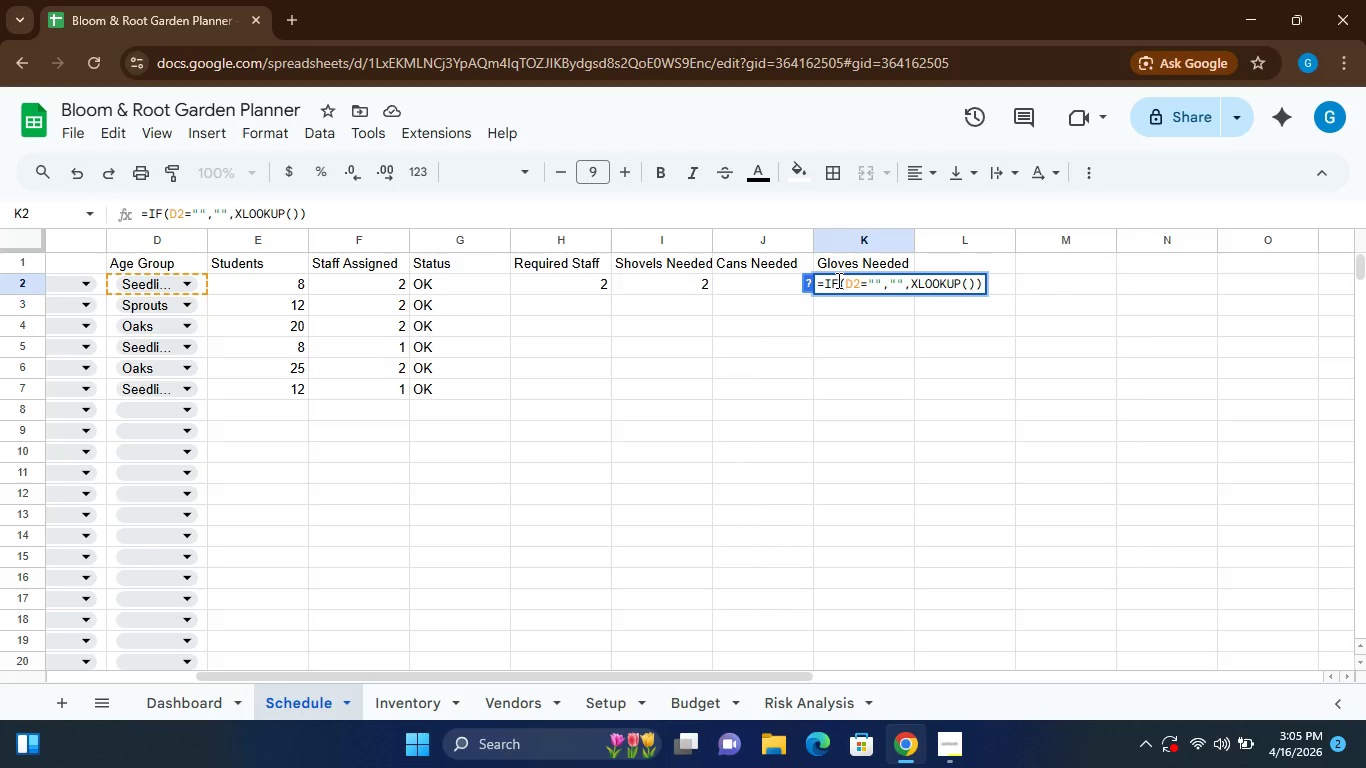 
key(ArrowLeft)
 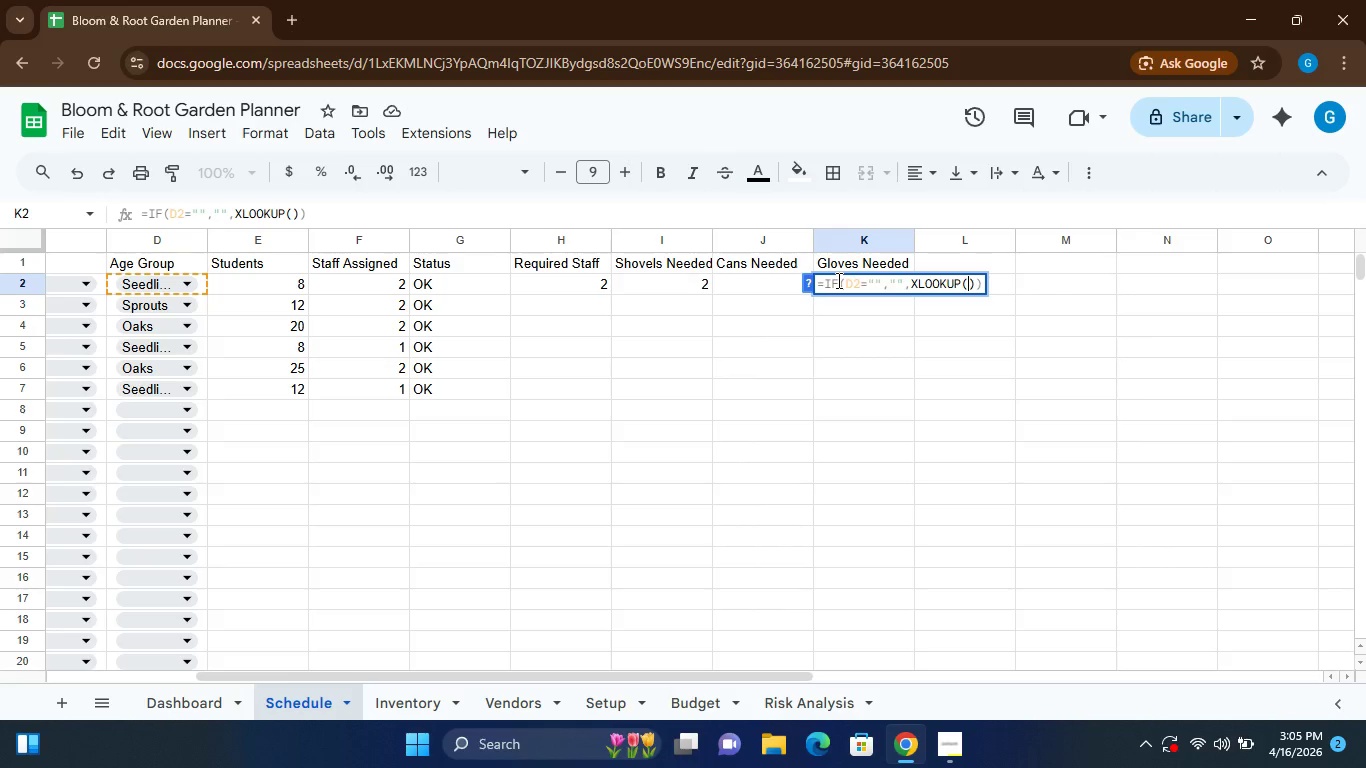 
key(Shift+Quote)
 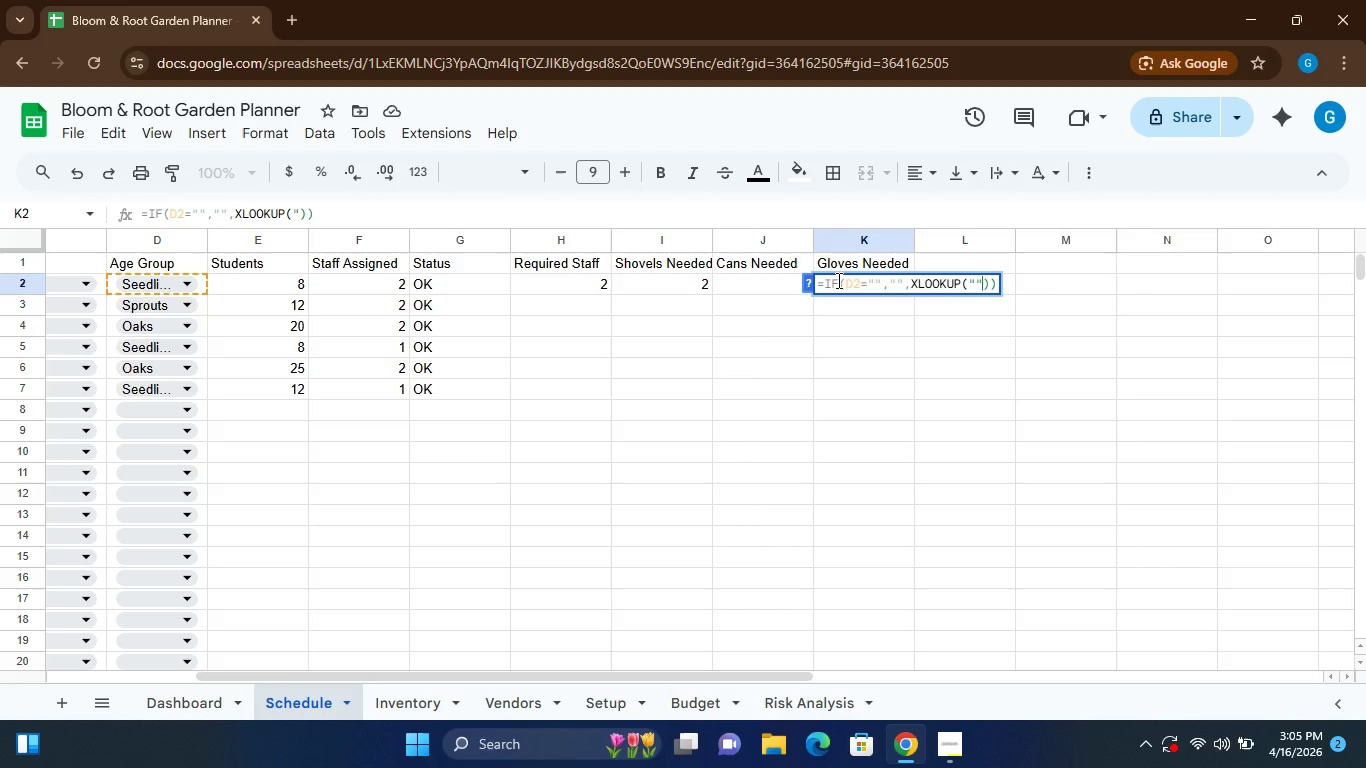 
key(Shift+Quote)
 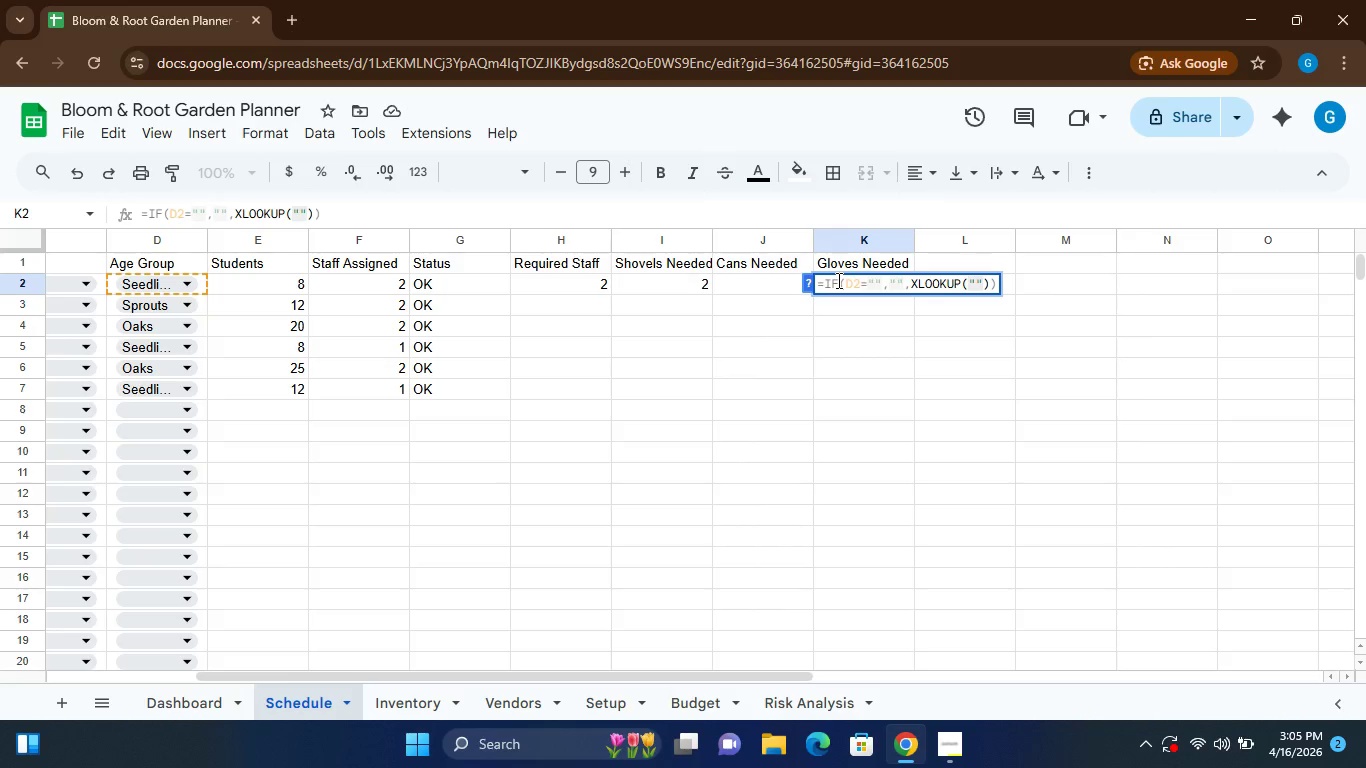 
key(ArrowLeft)
 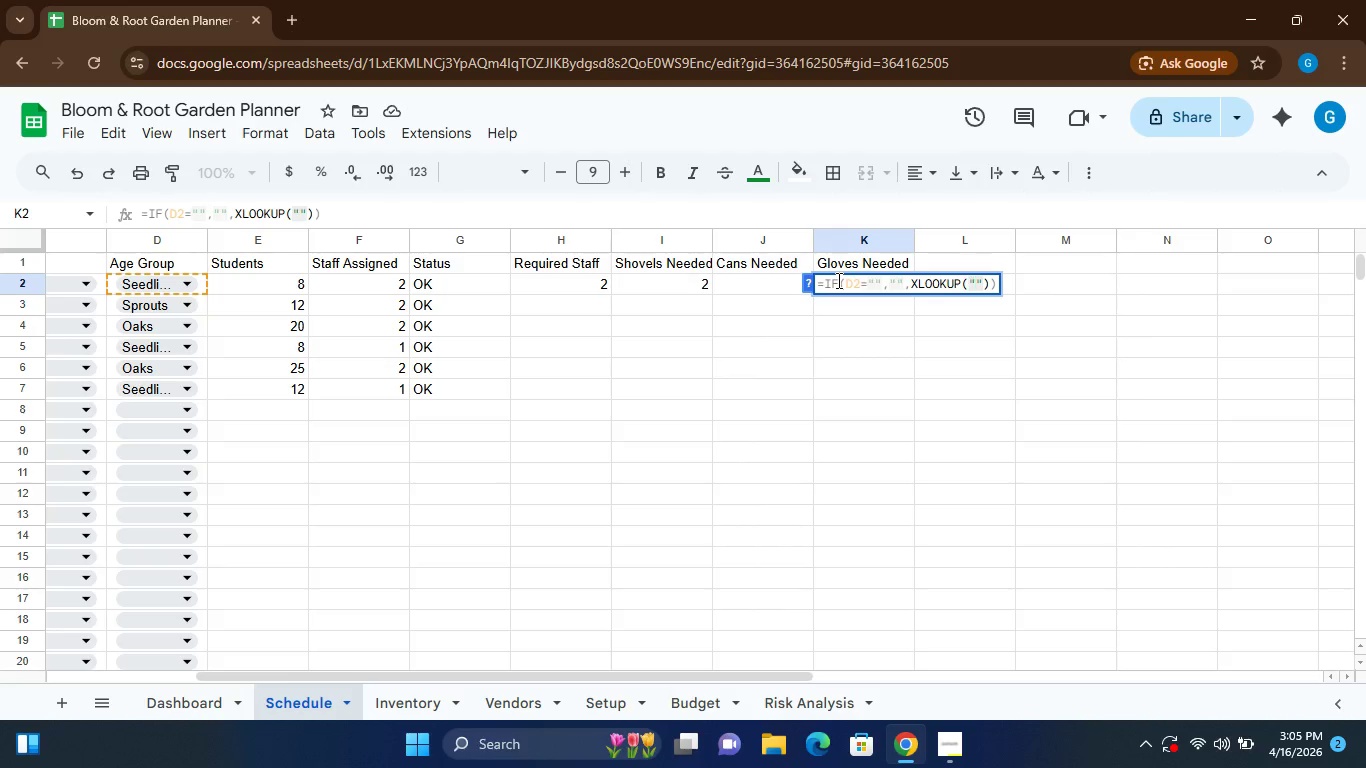 
type(Mink)
key(Backspace)
type(i Shovel)
 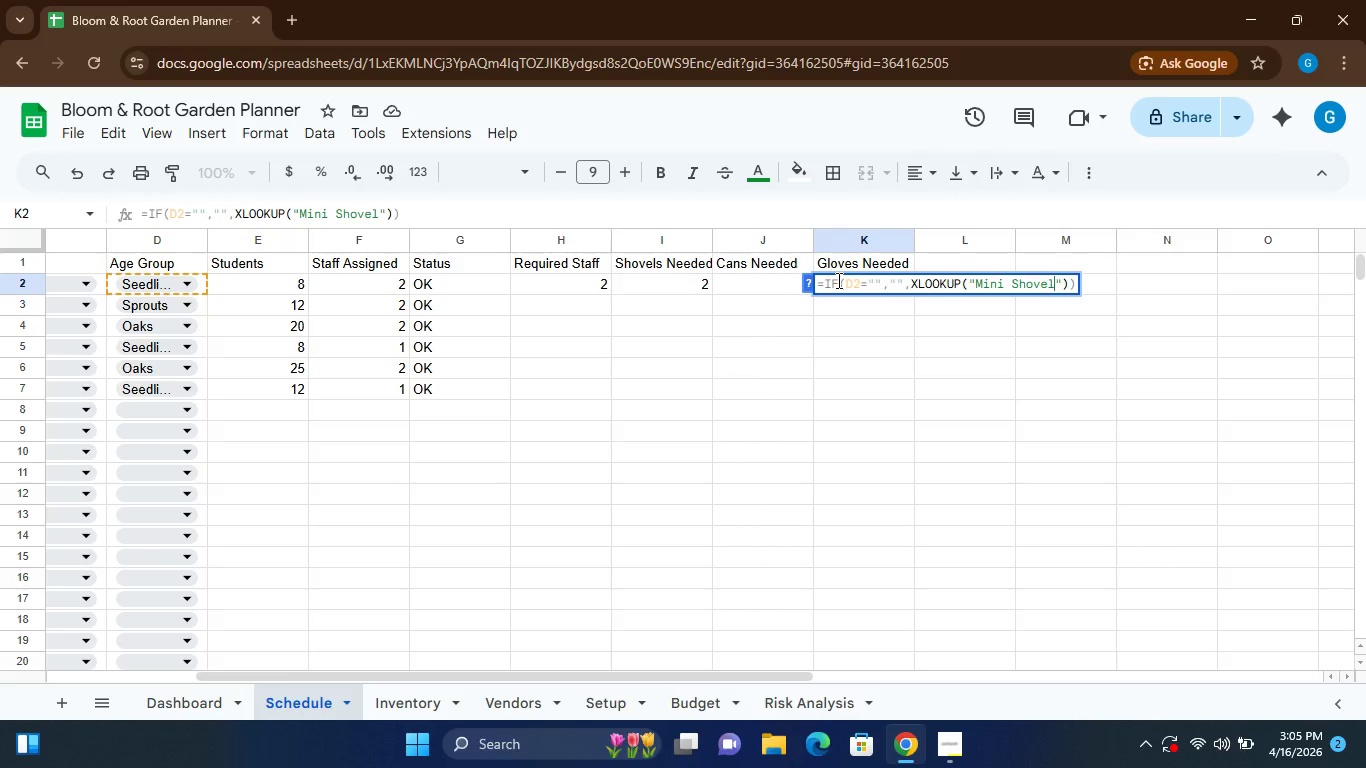 
wait(5.55)
 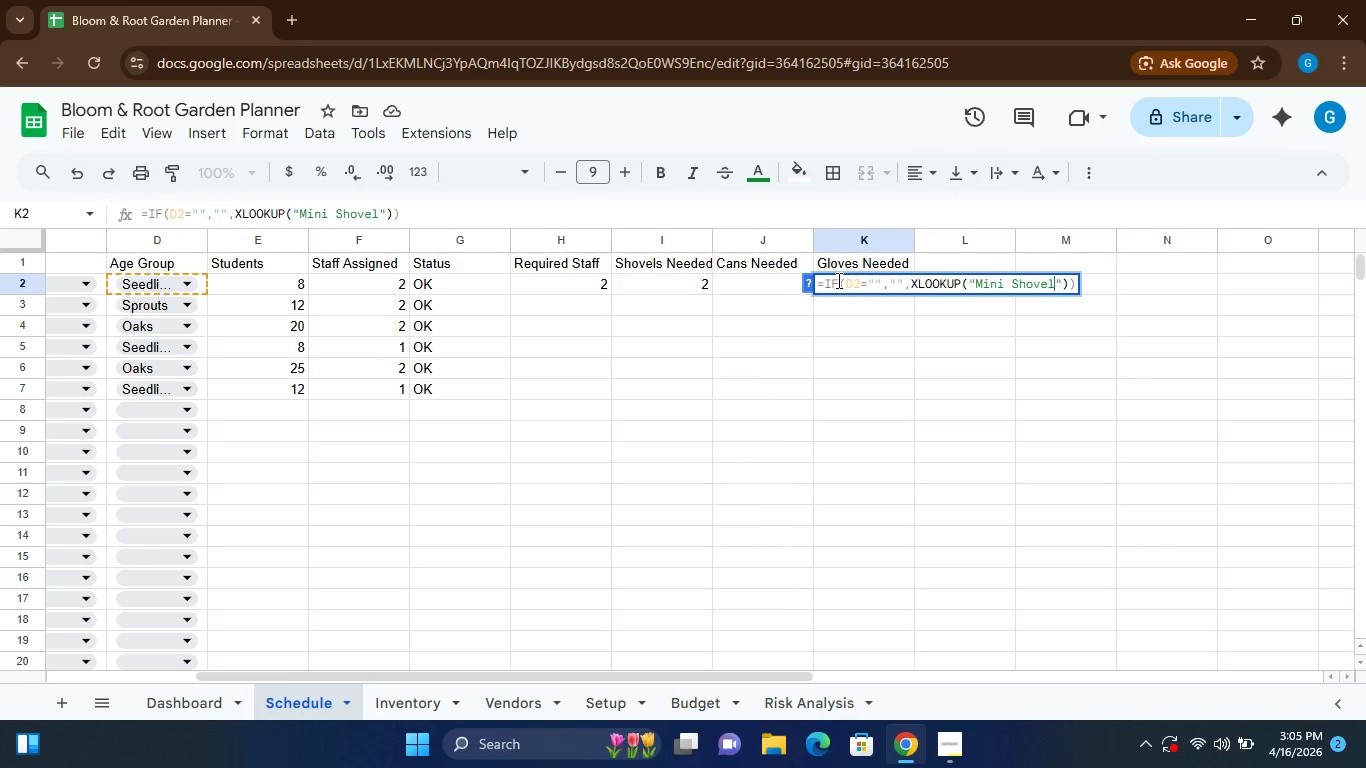 
key(ArrowRight)
 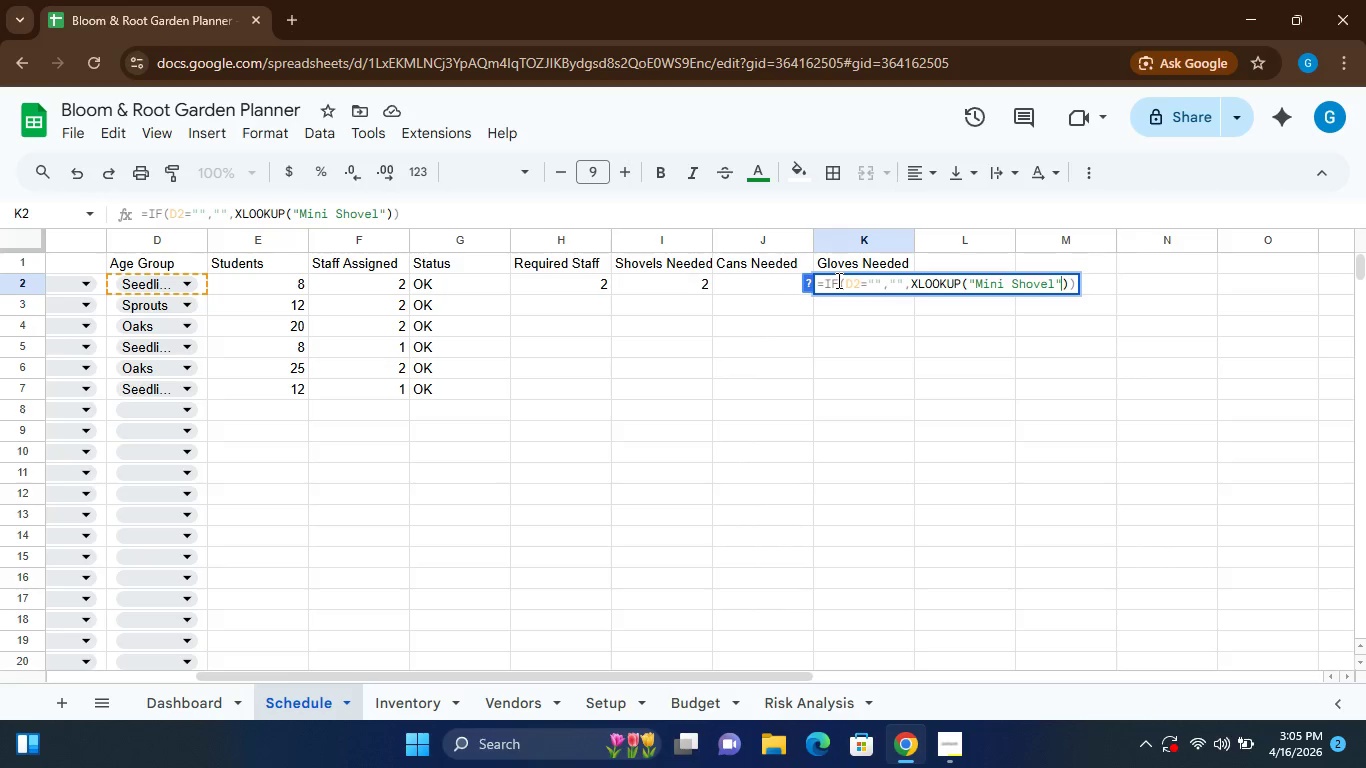 
type(,Iventory)
 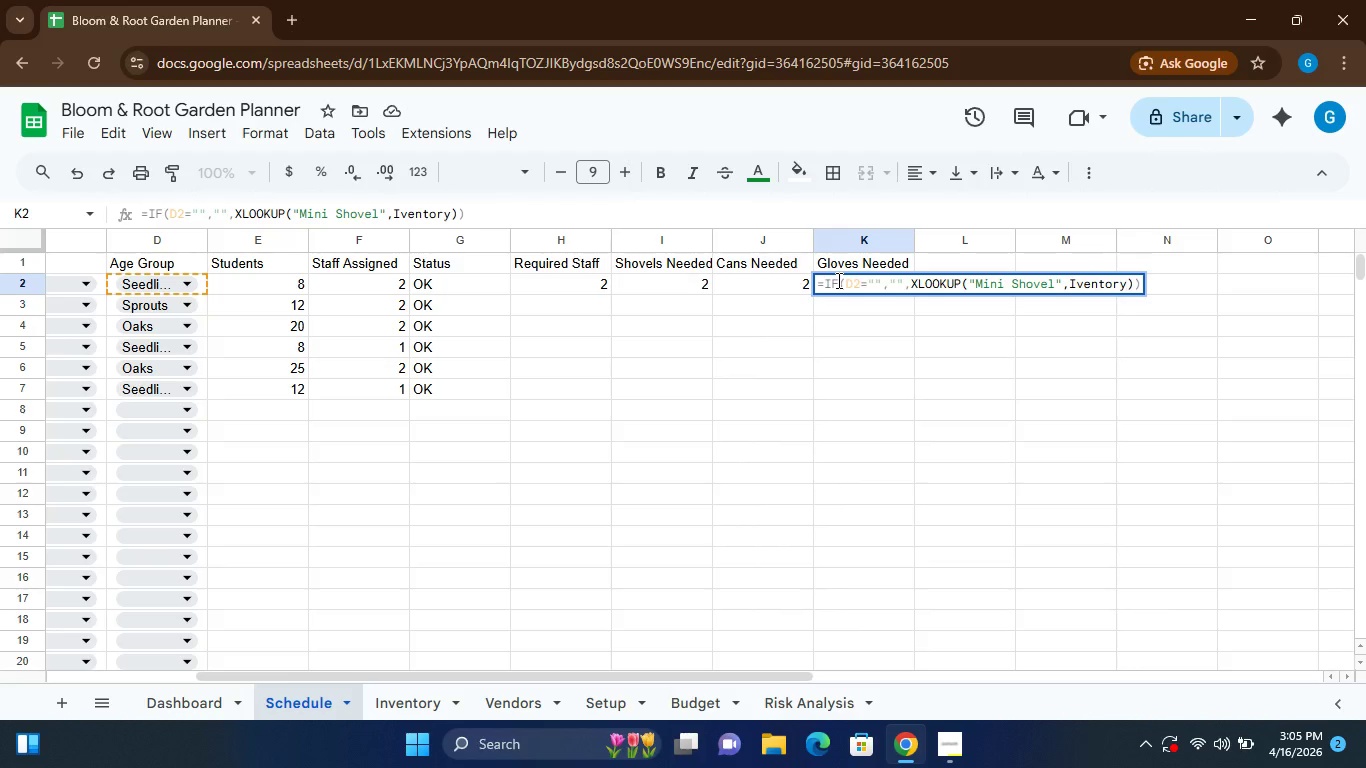 
key(ArrowLeft)
 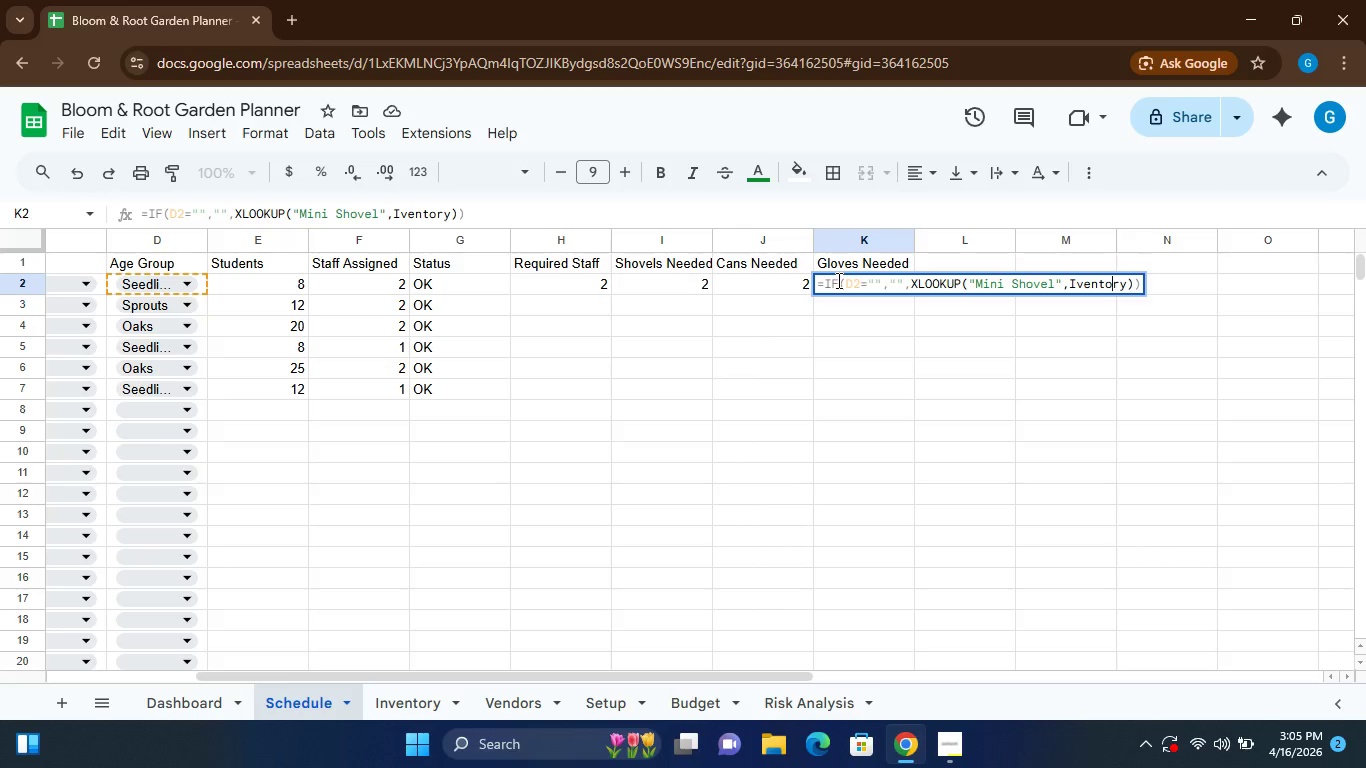 
key(ArrowLeft)
 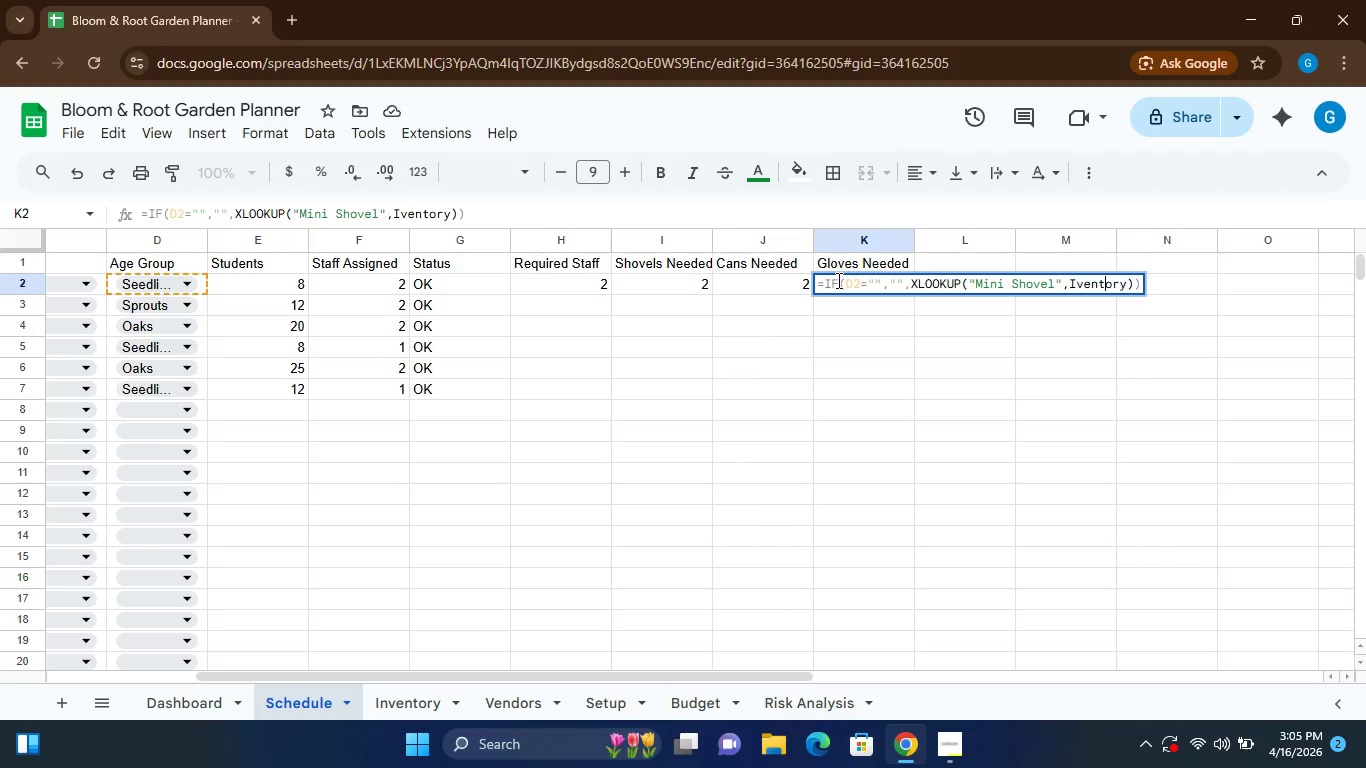 
key(ArrowLeft)
 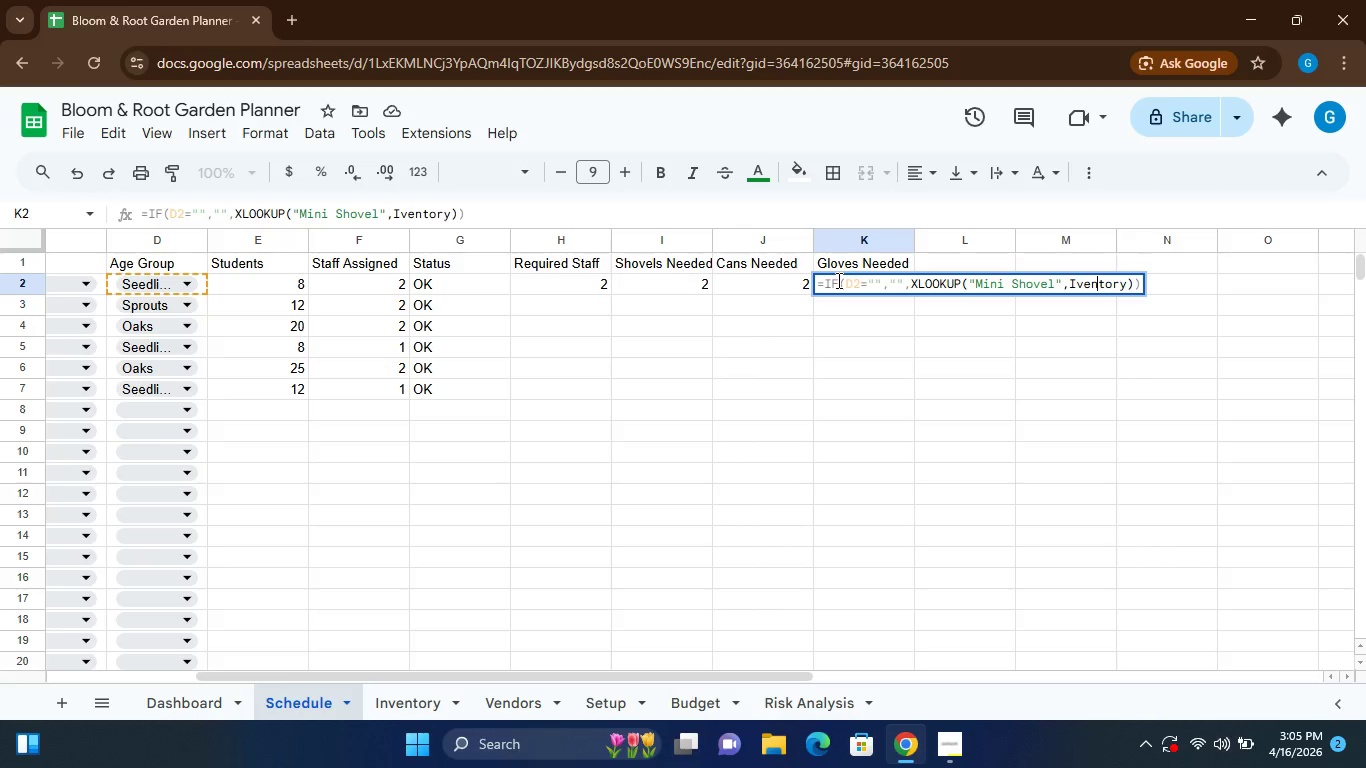 
key(ArrowLeft)
 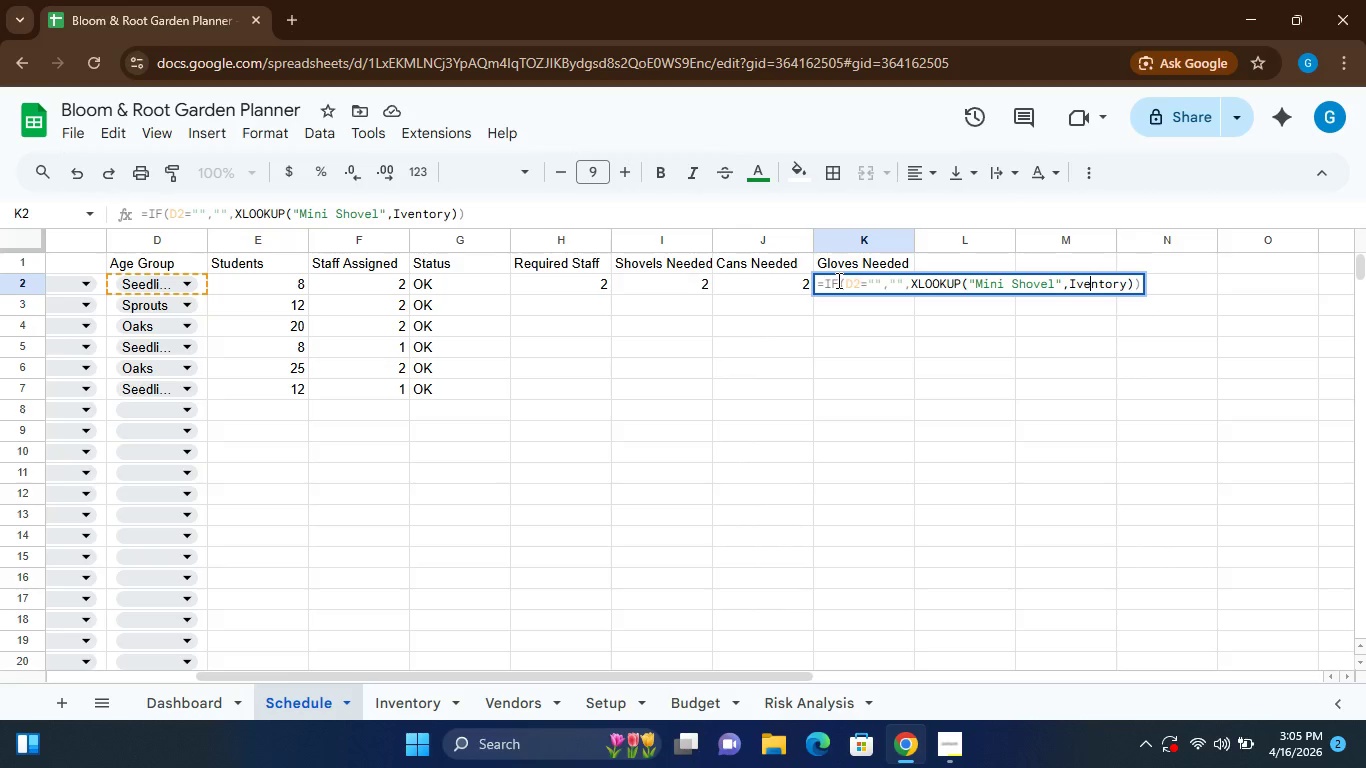 
key(ArrowLeft)